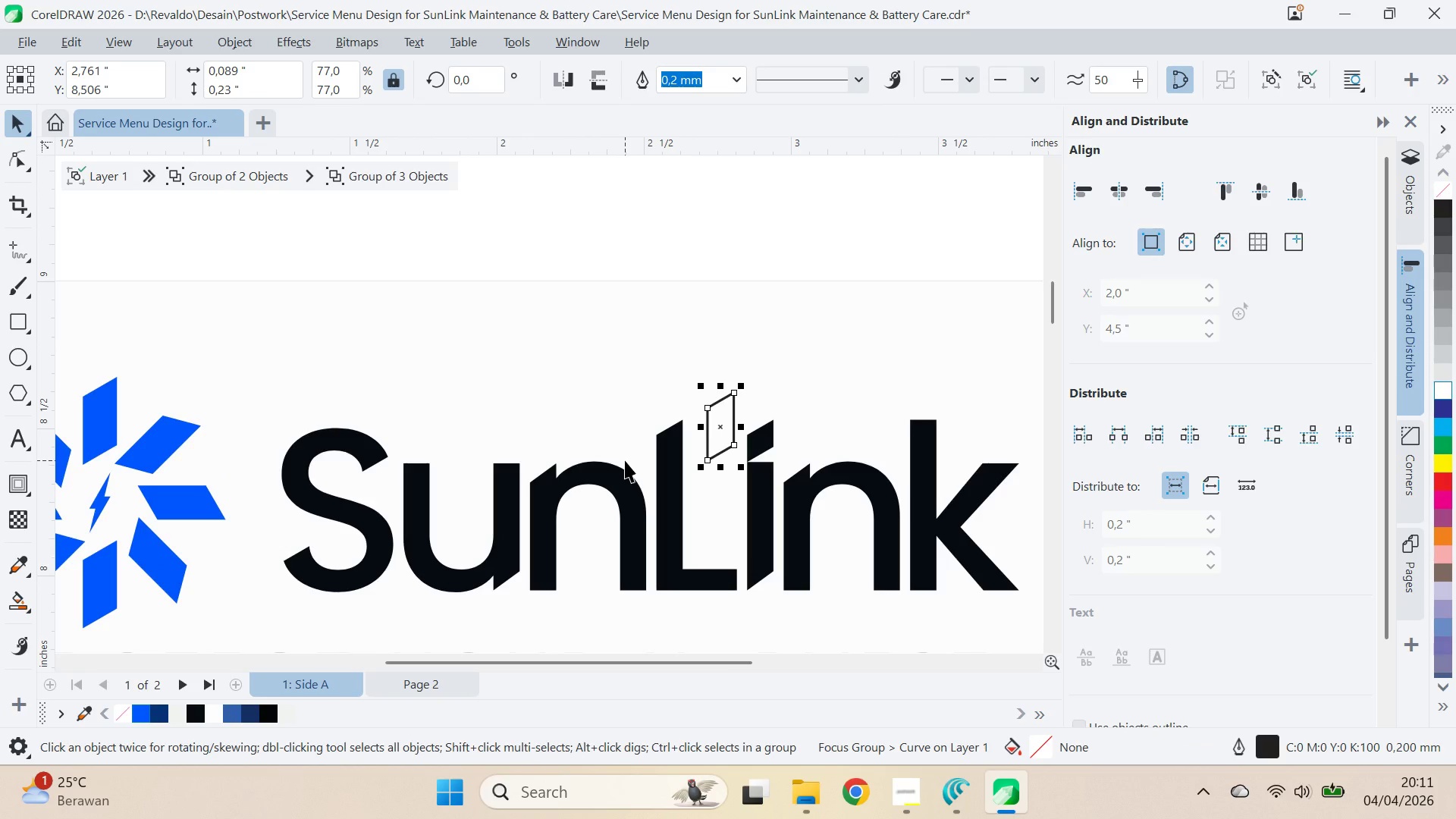 
left_click_drag(start_coordinate=[707, 419], to_coordinate=[404, 490])
 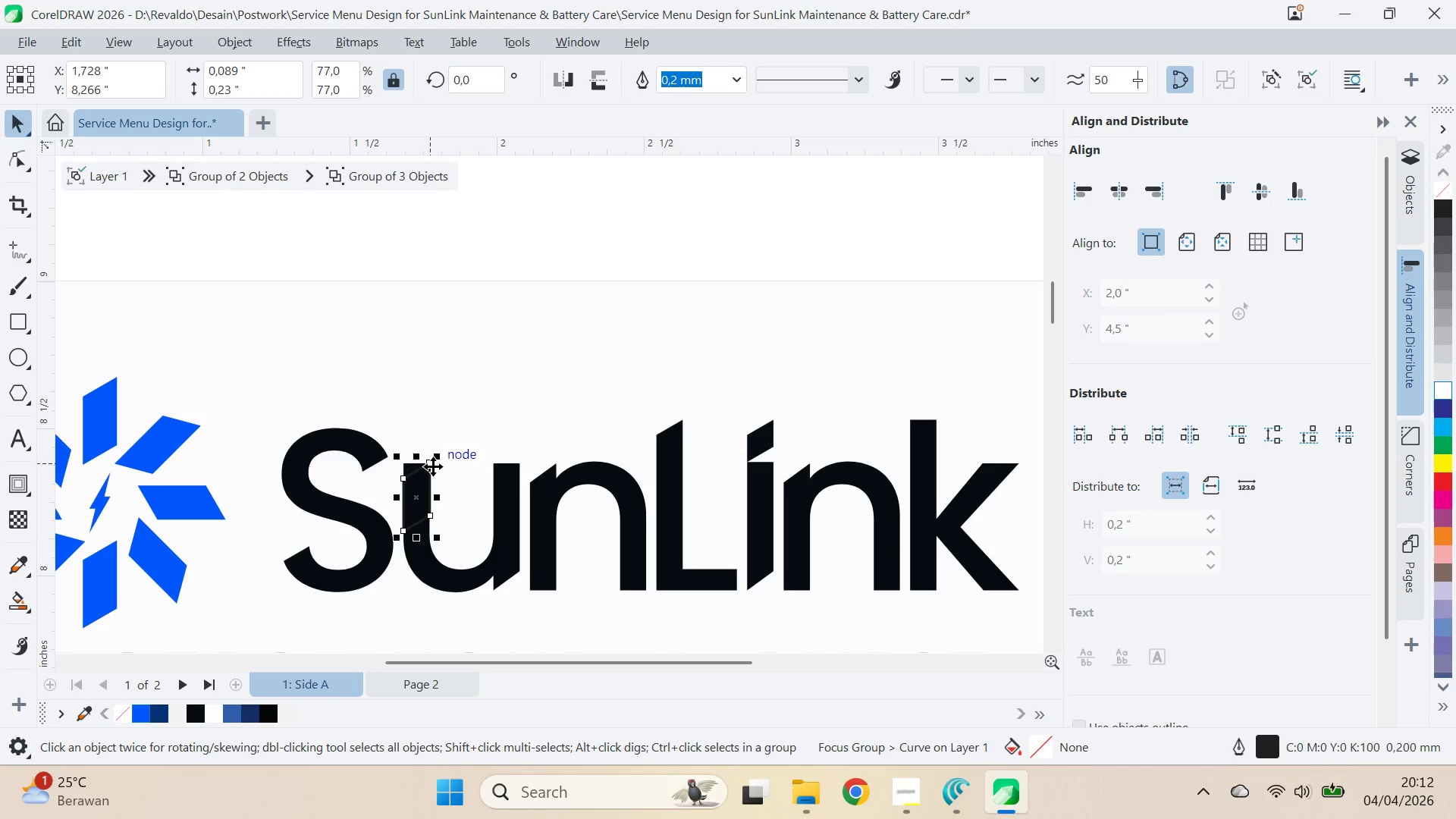 
left_click_drag(start_coordinate=[432, 464], to_coordinate=[450, 482])
 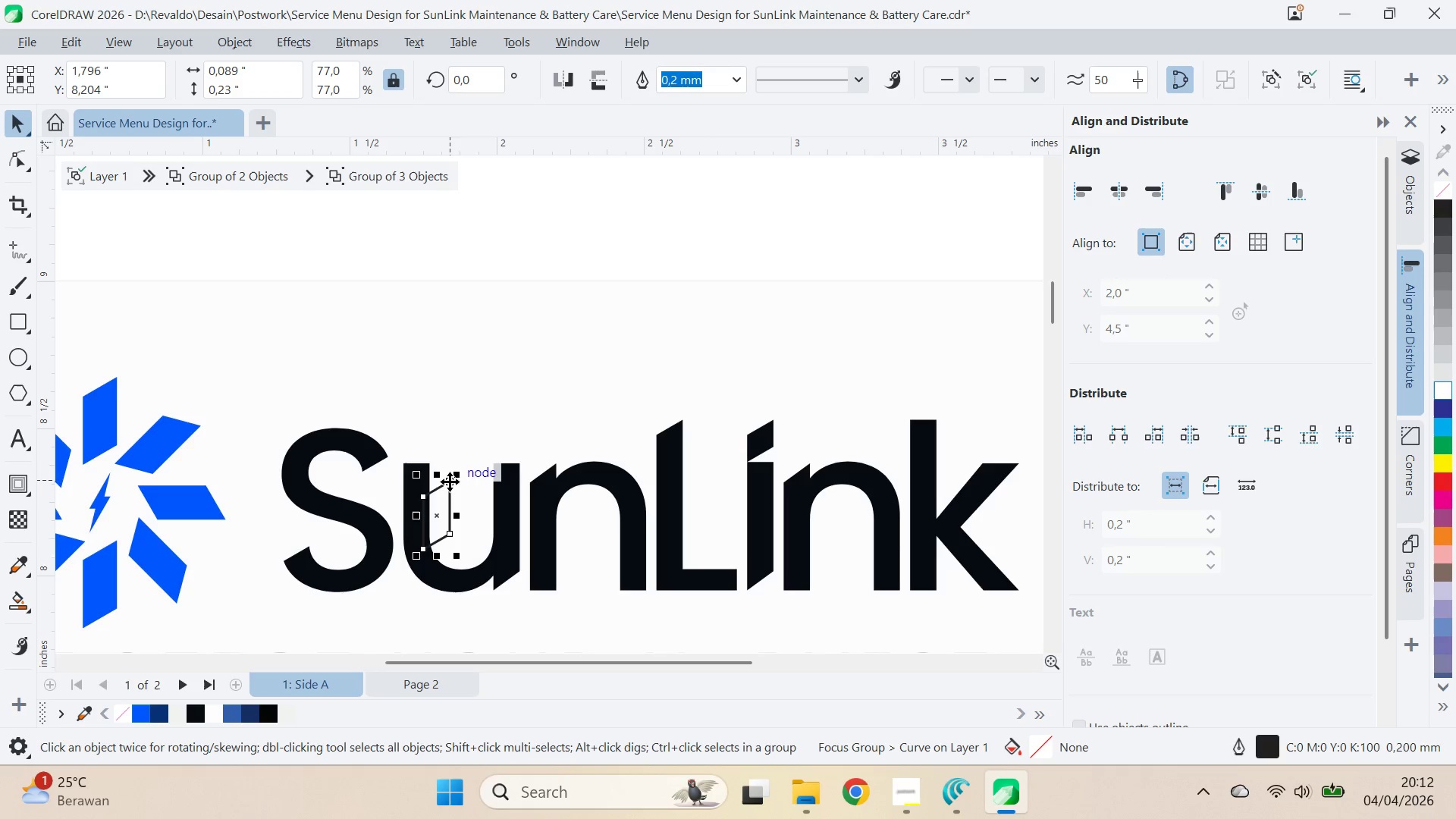 
left_click_drag(start_coordinate=[450, 482], to_coordinate=[429, 459])
 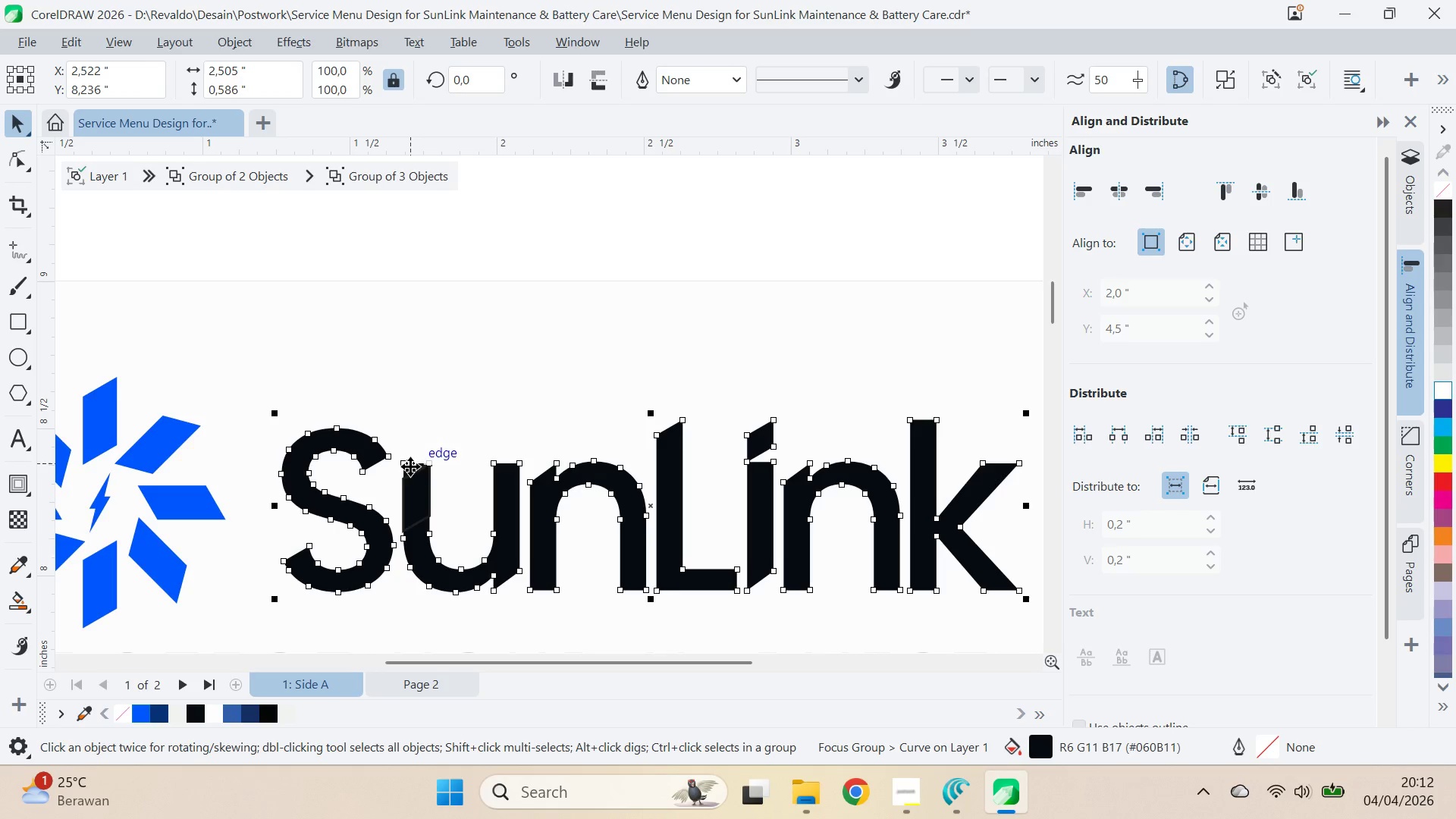 
type(av)
 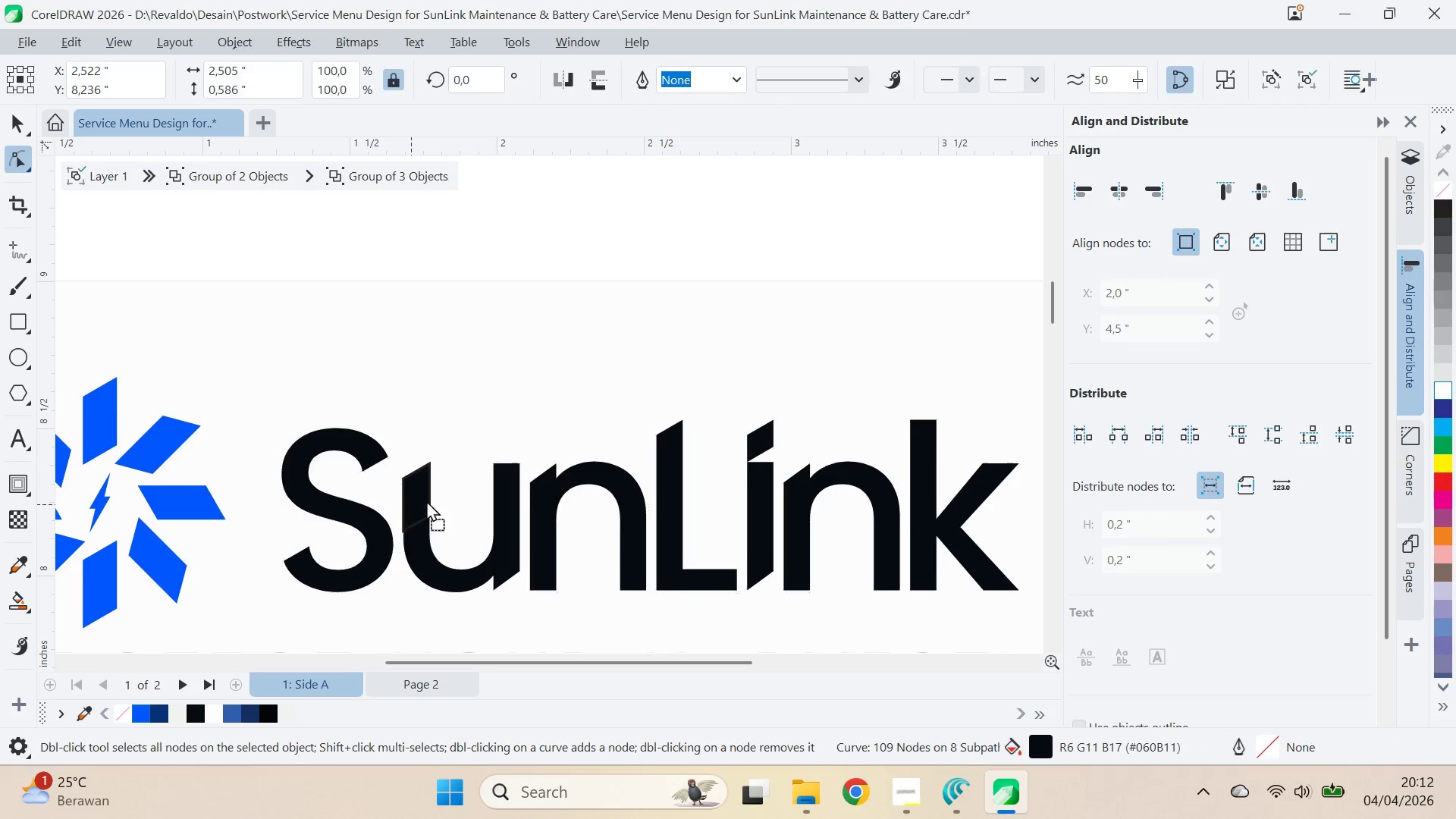 
left_click_drag(start_coordinate=[404, 458], to_coordinate=[406, 474])
 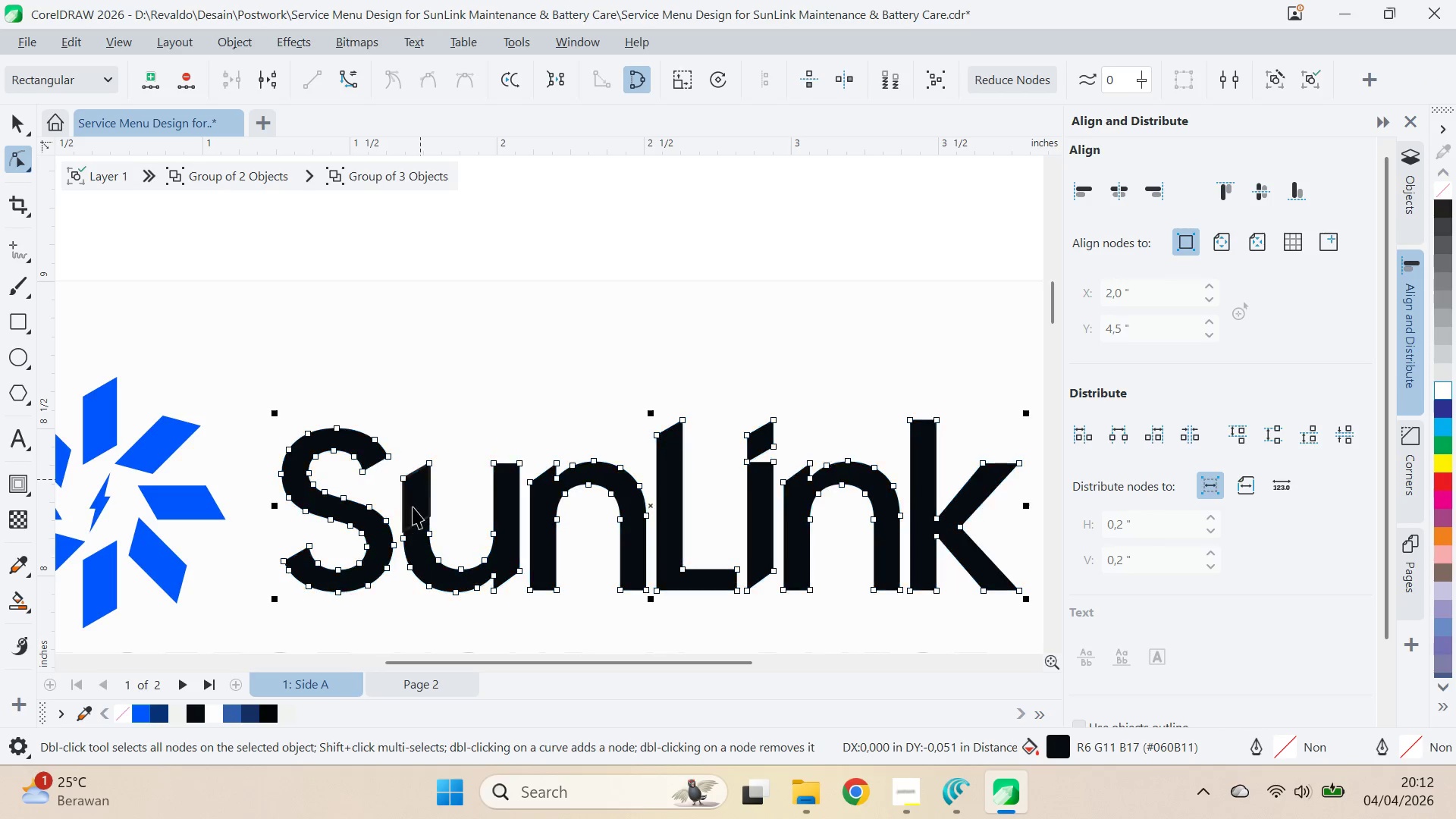 
left_click_drag(start_coordinate=[411, 504], to_coordinate=[476, 415])
 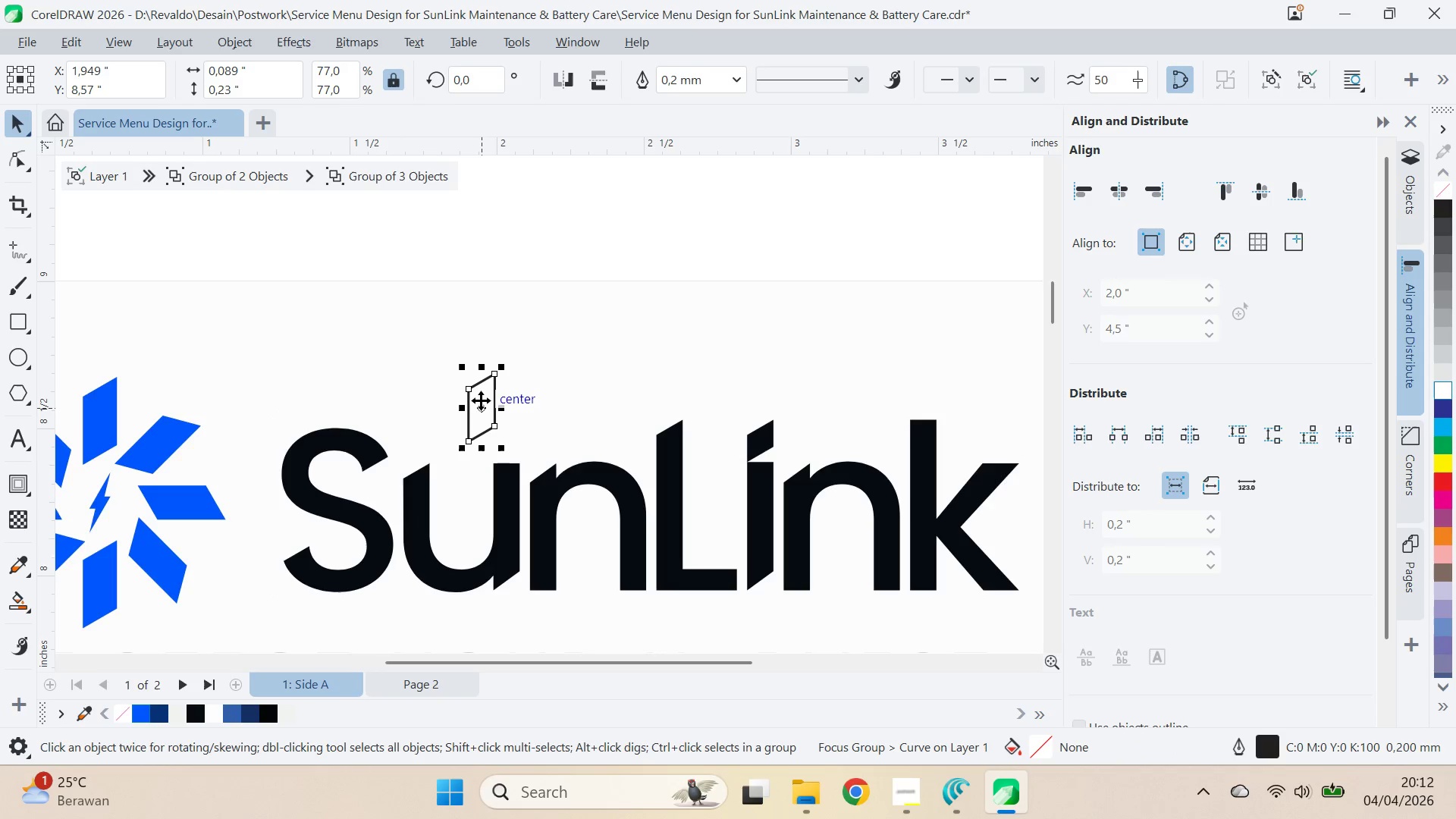 
left_click_drag(start_coordinate=[472, 389], to_coordinate=[617, 588])
 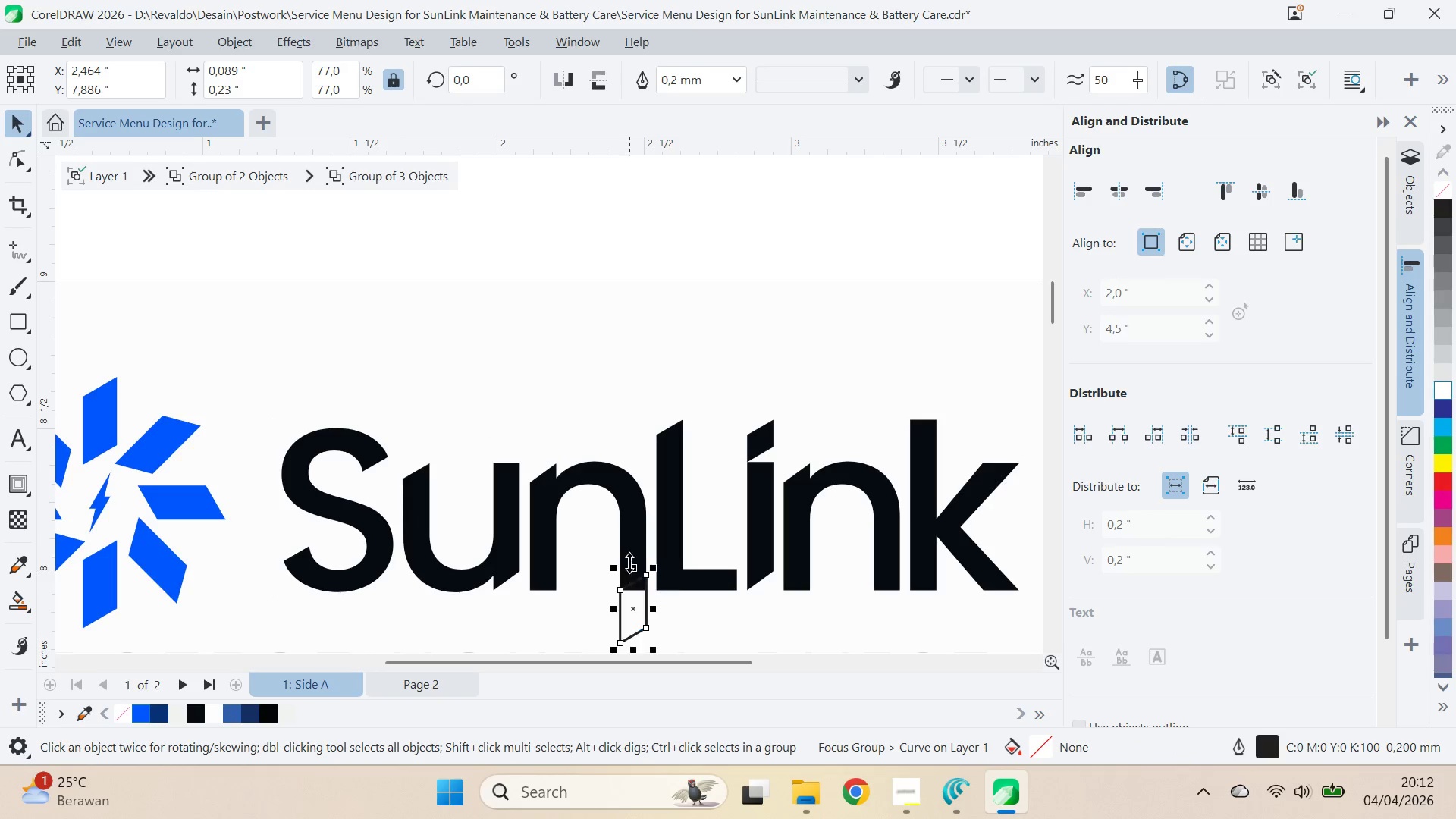 
left_click([629, 557])
 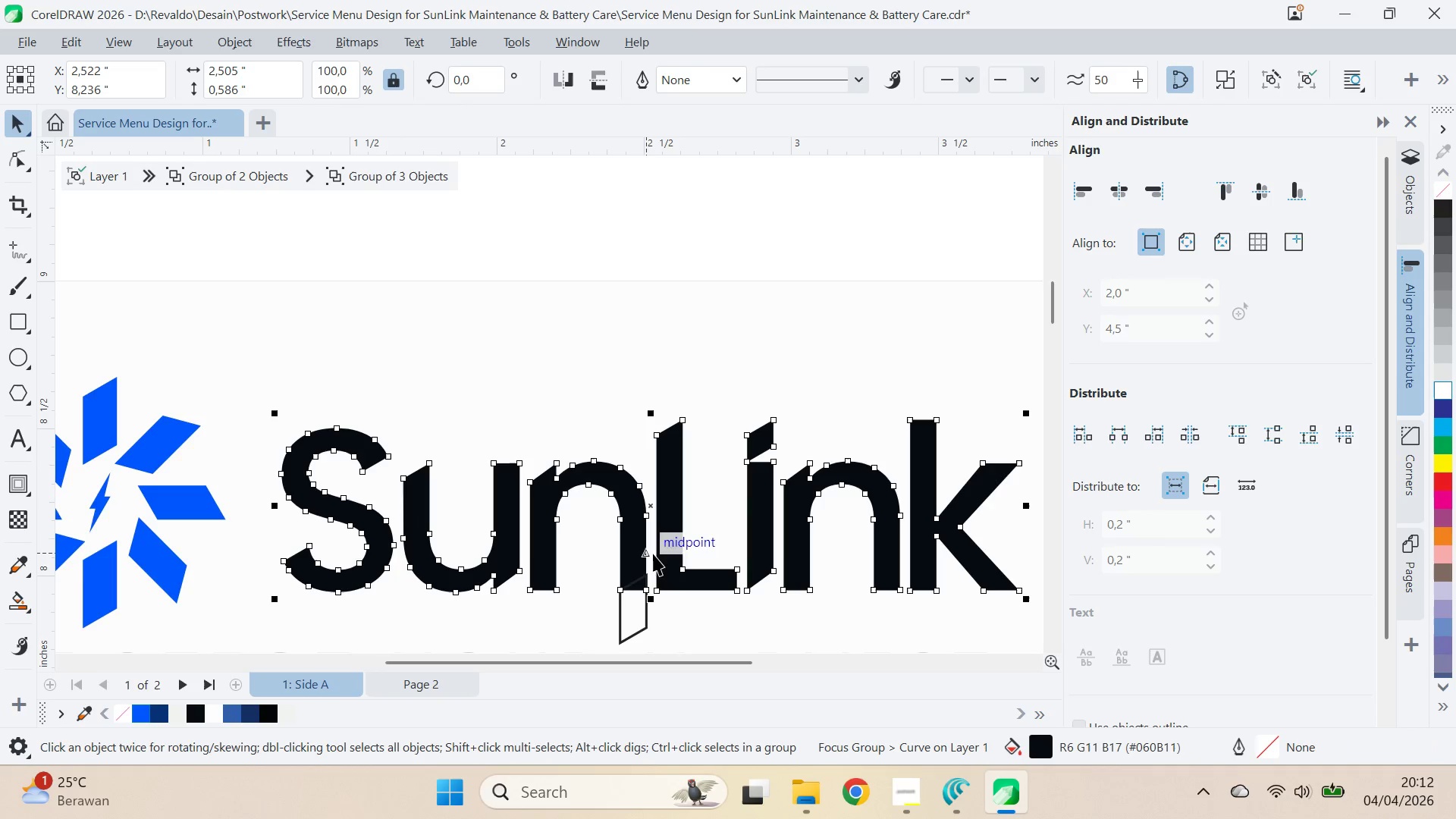 
key(A)
 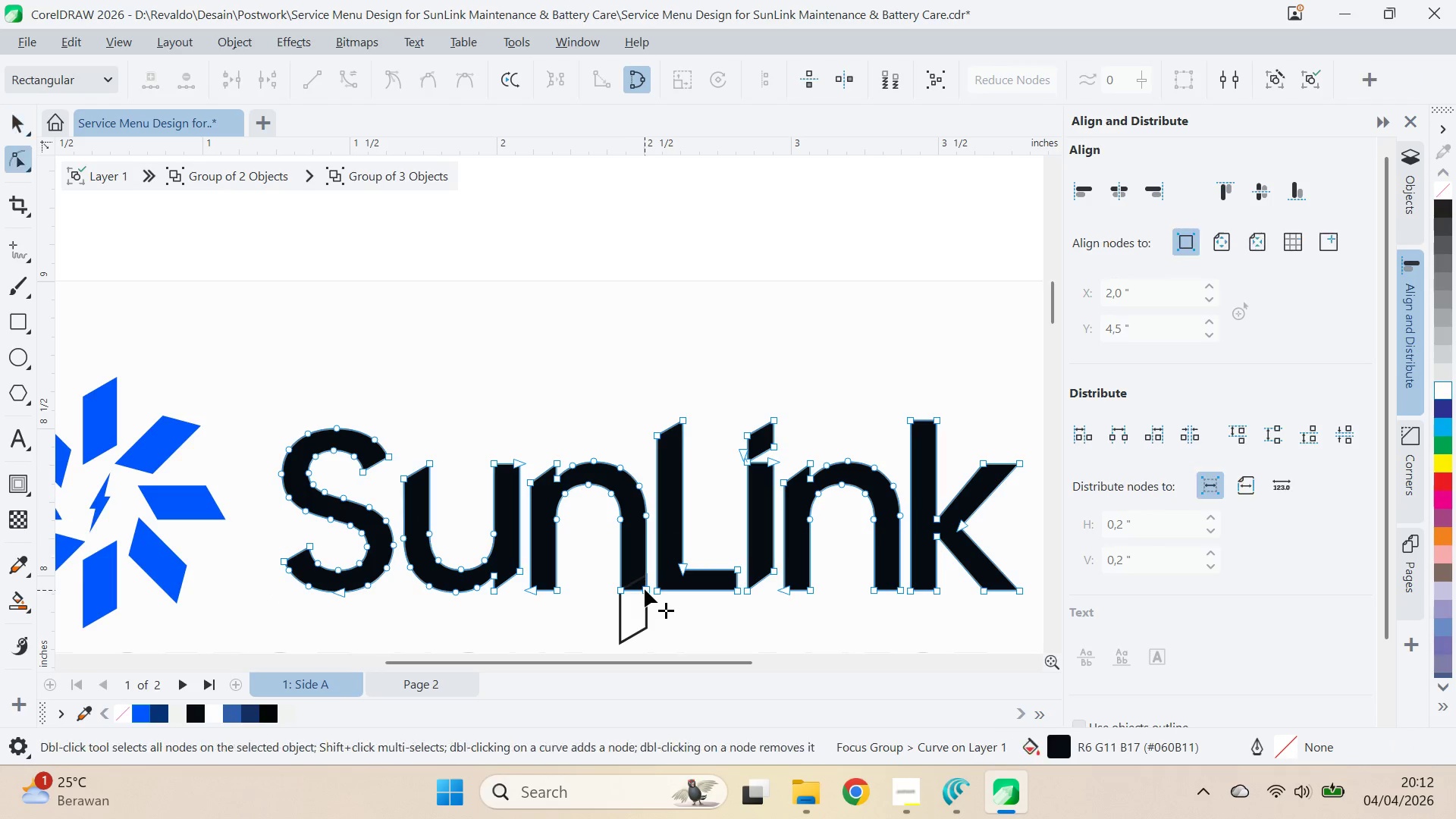 
left_click_drag(start_coordinate=[645, 588], to_coordinate=[644, 575])
 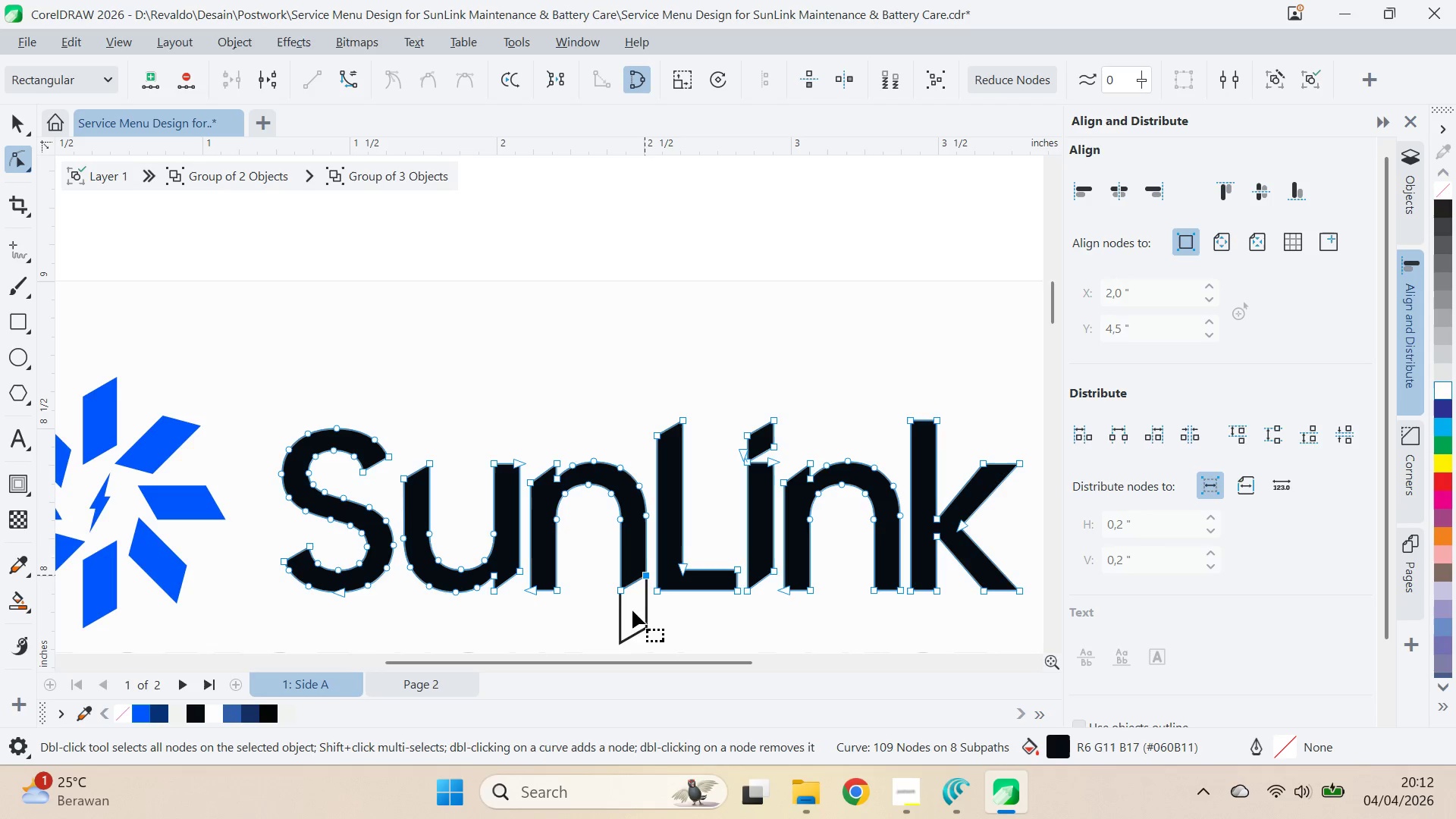 
key(V)
 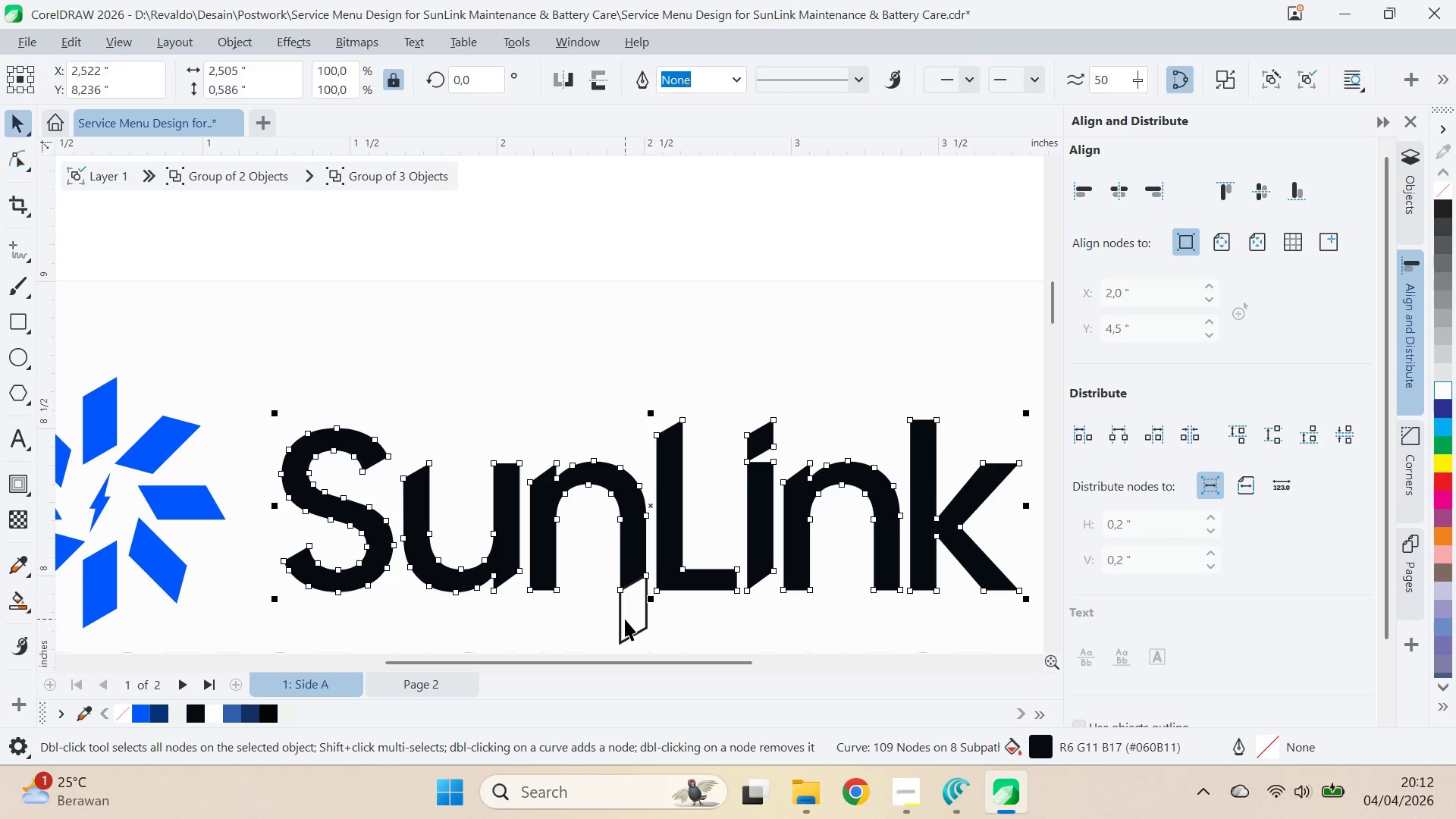 
left_click_drag(start_coordinate=[625, 619], to_coordinate=[711, 372])
 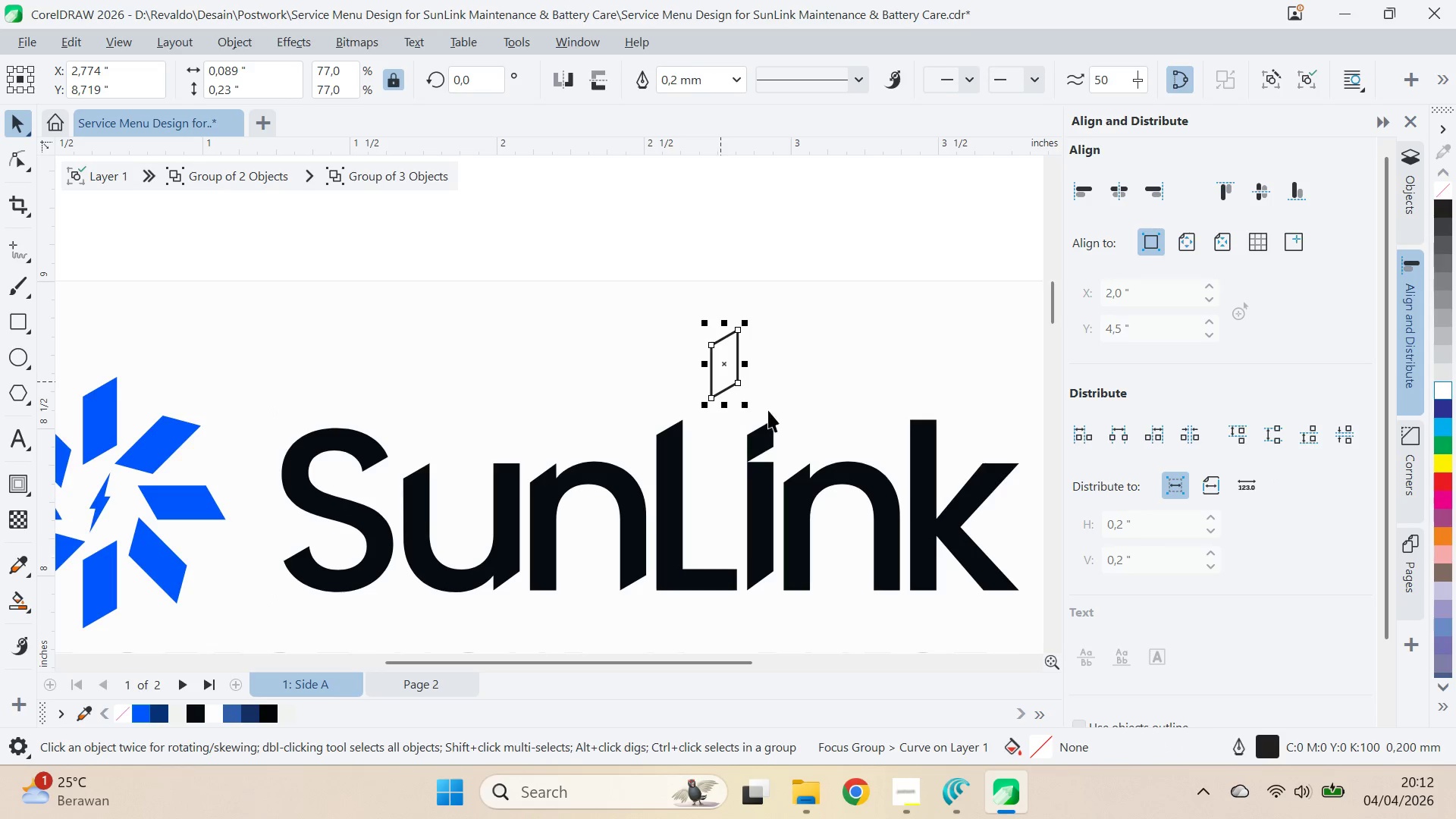 
type(qva)
 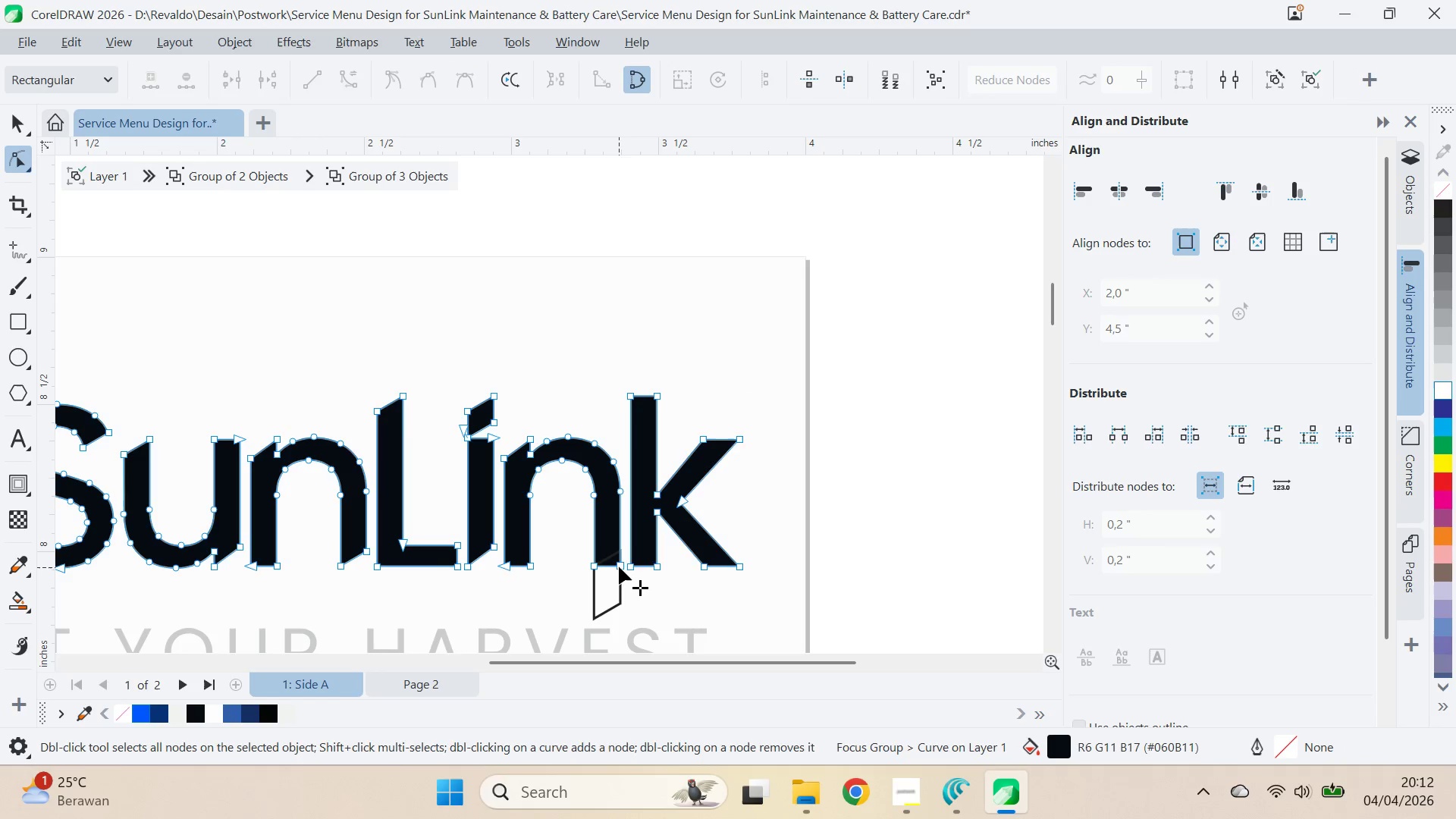 
left_click_drag(start_coordinate=[803, 417], to_coordinate=[523, 393])
 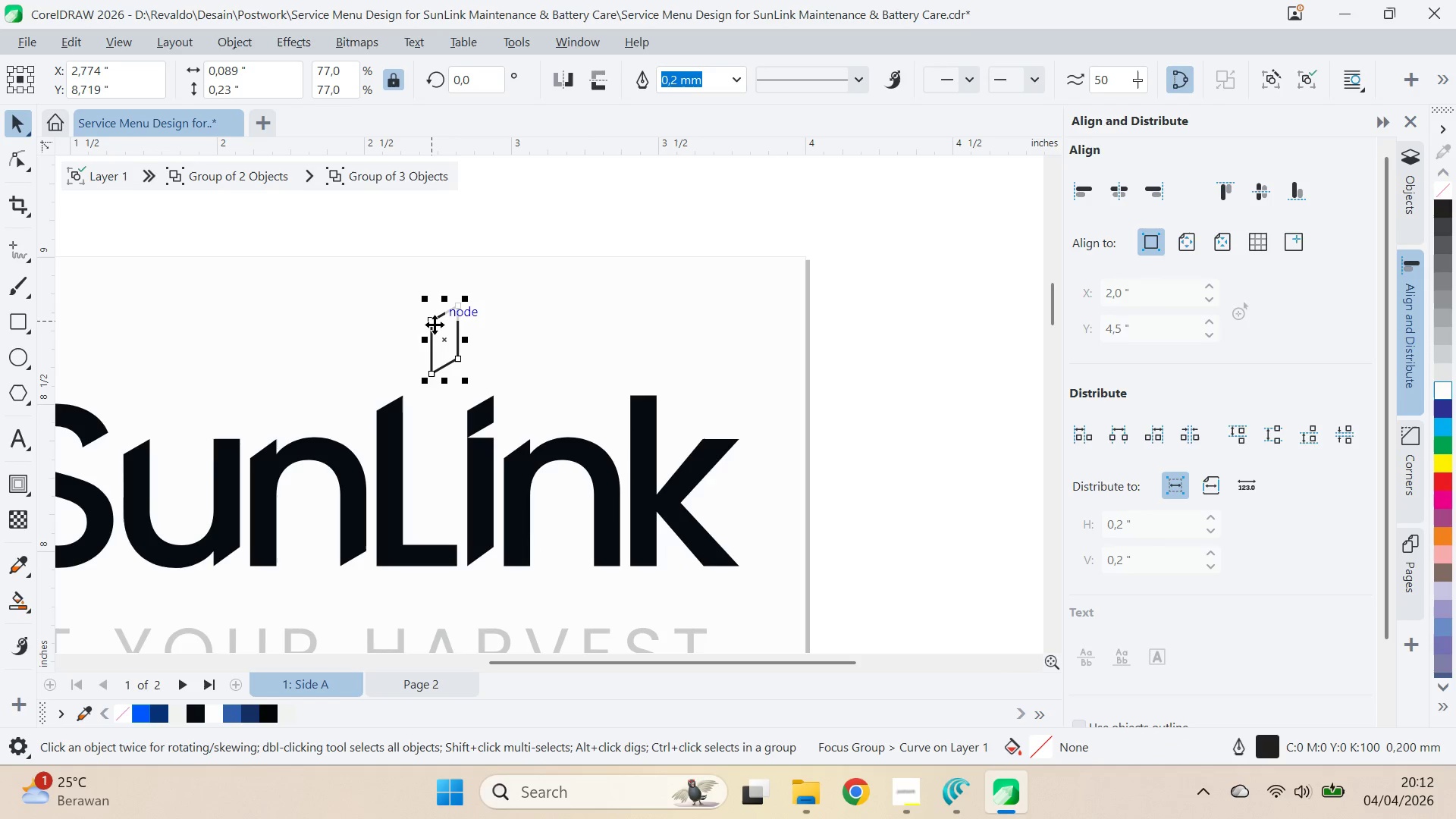 
left_click_drag(start_coordinate=[431, 321], to_coordinate=[595, 569])
 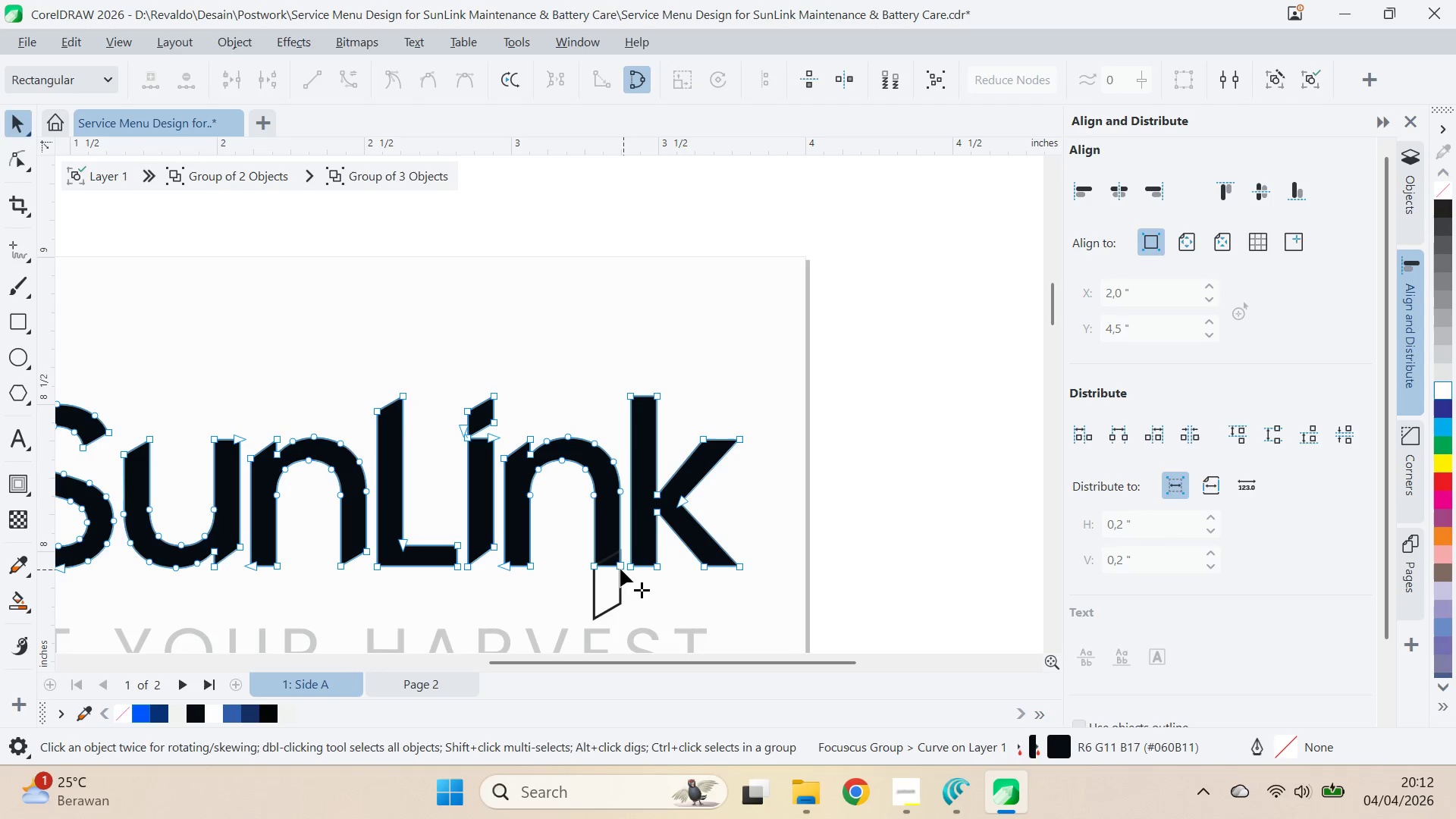 
left_click_drag(start_coordinate=[619, 566], to_coordinate=[619, 554])
 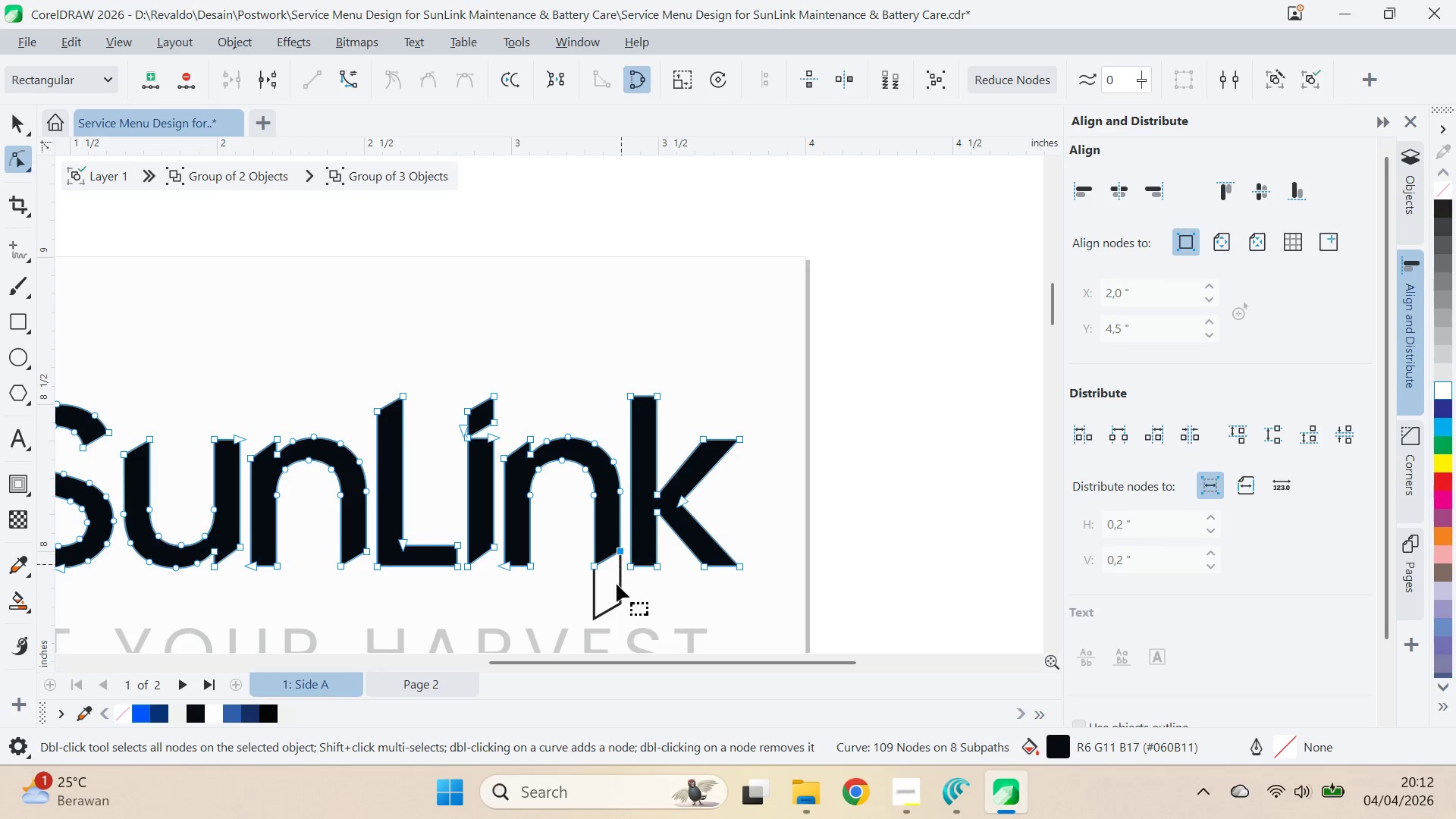 
key(V)
 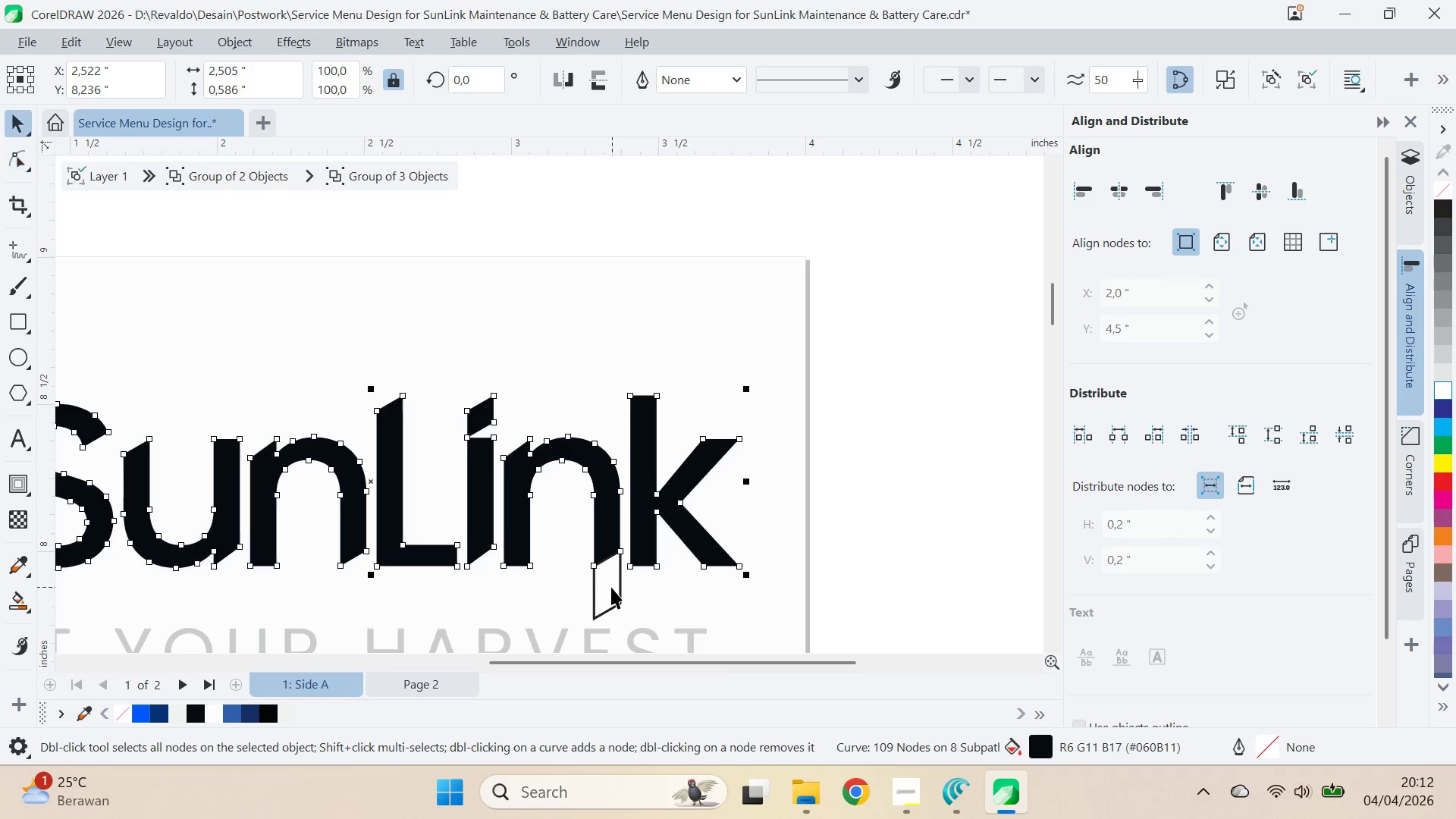 
left_click_drag(start_coordinate=[611, 587], to_coordinate=[597, 328])
 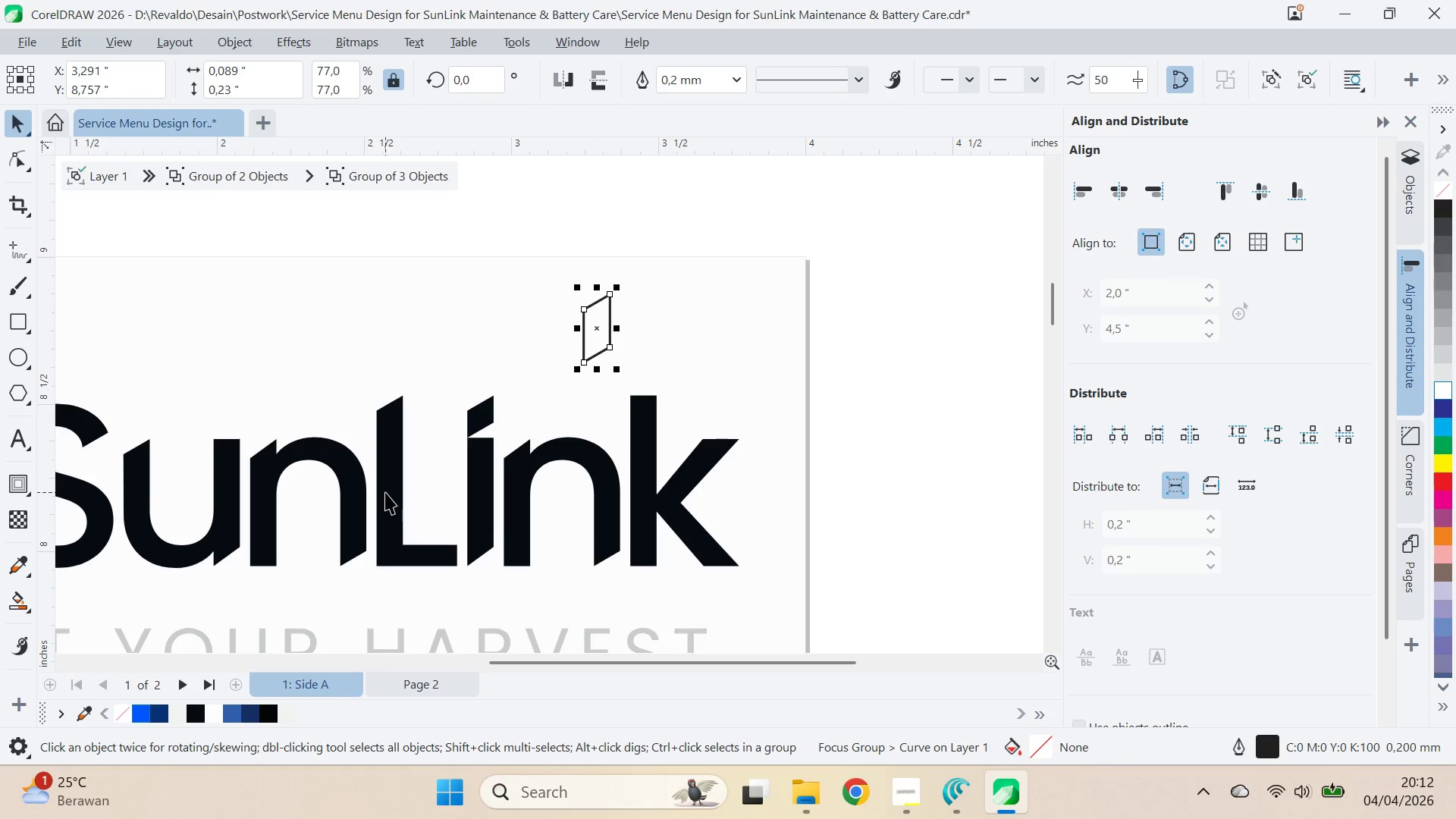 
key(Q)
 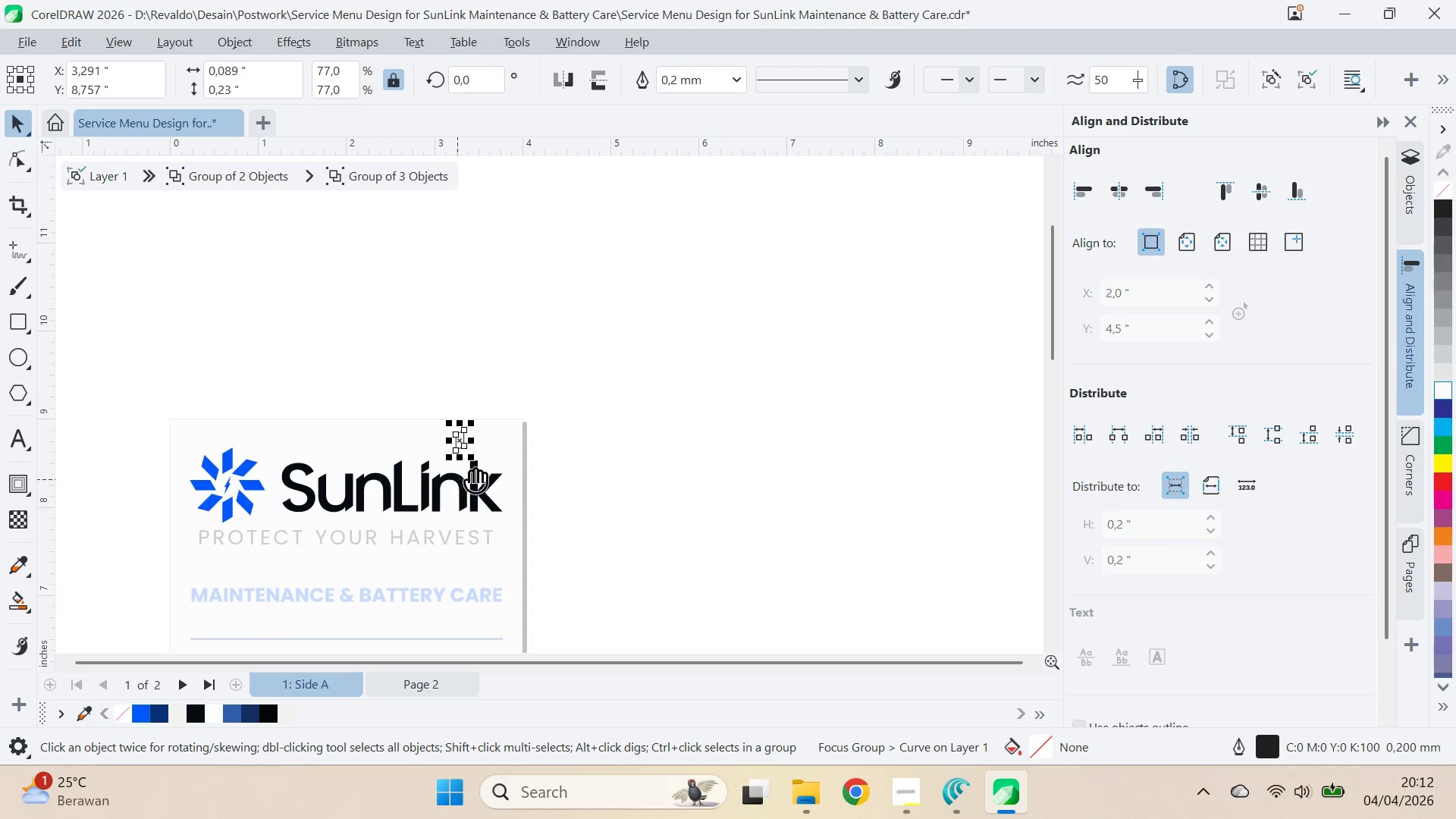 
left_click_drag(start_coordinate=[467, 472], to_coordinate=[634, 450])
 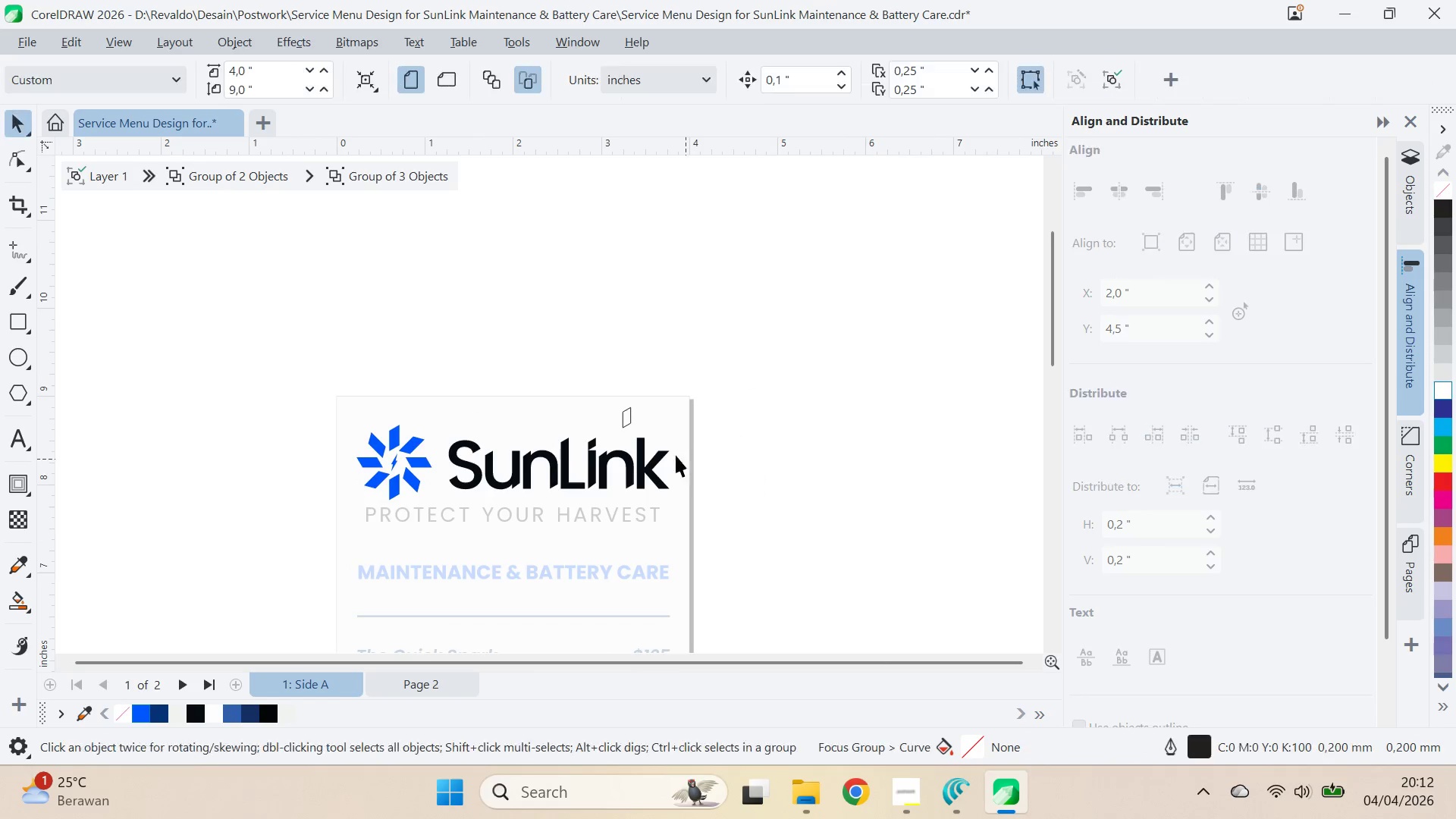 
scroll: coordinate [411, 488], scroll_direction: down, amount: 8.0
 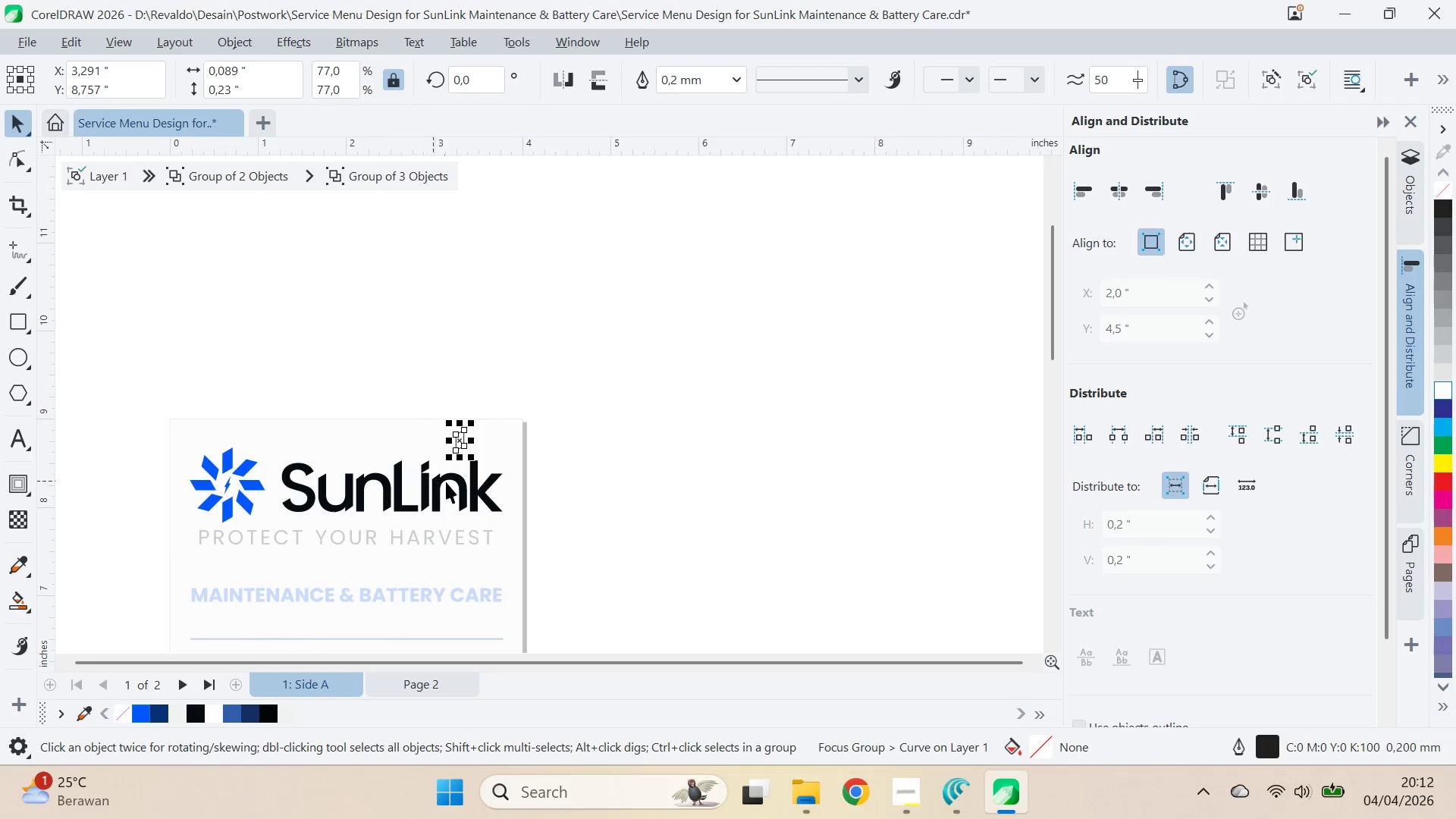 
key(V)
 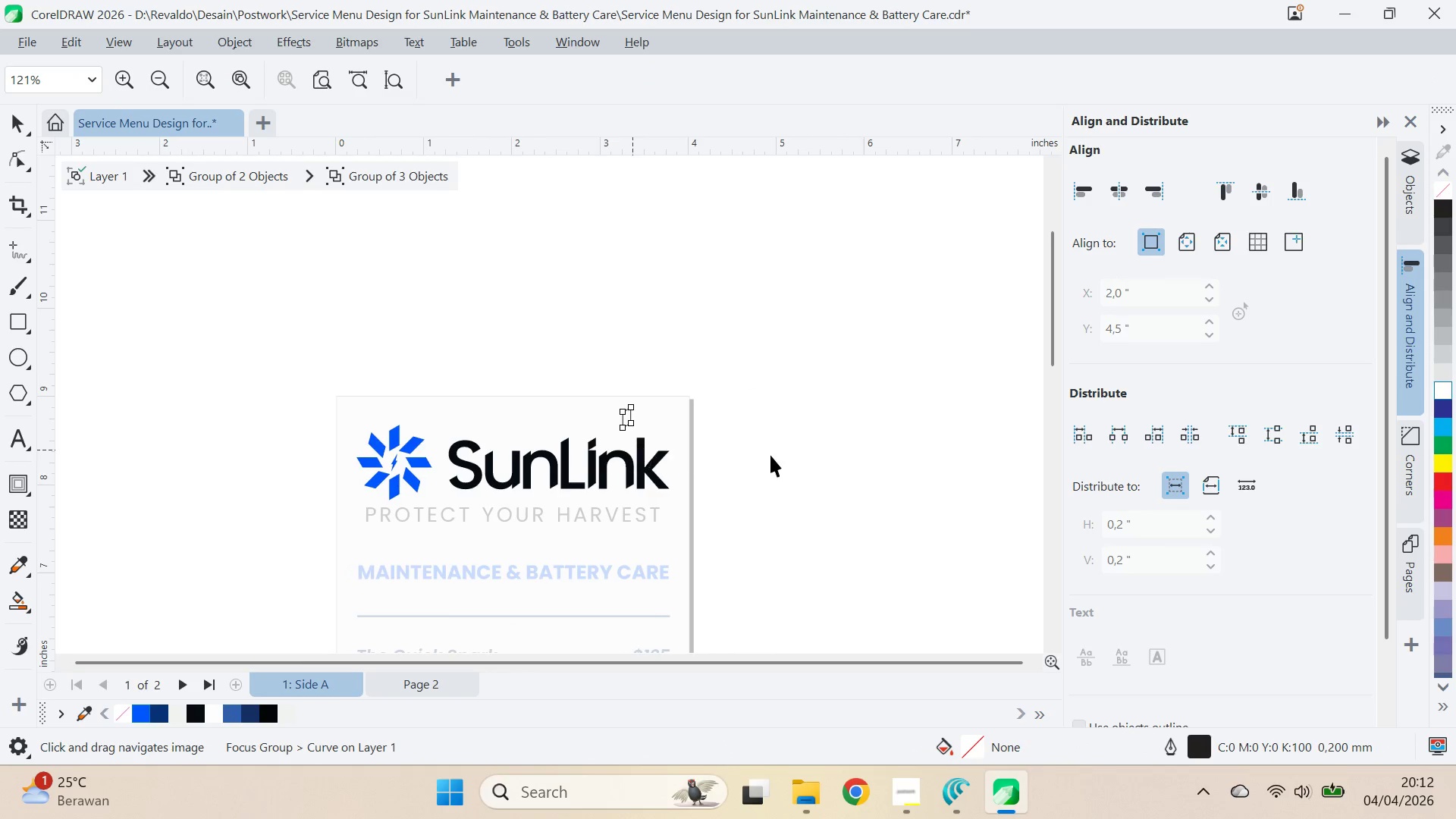 
double_click([771, 456])
 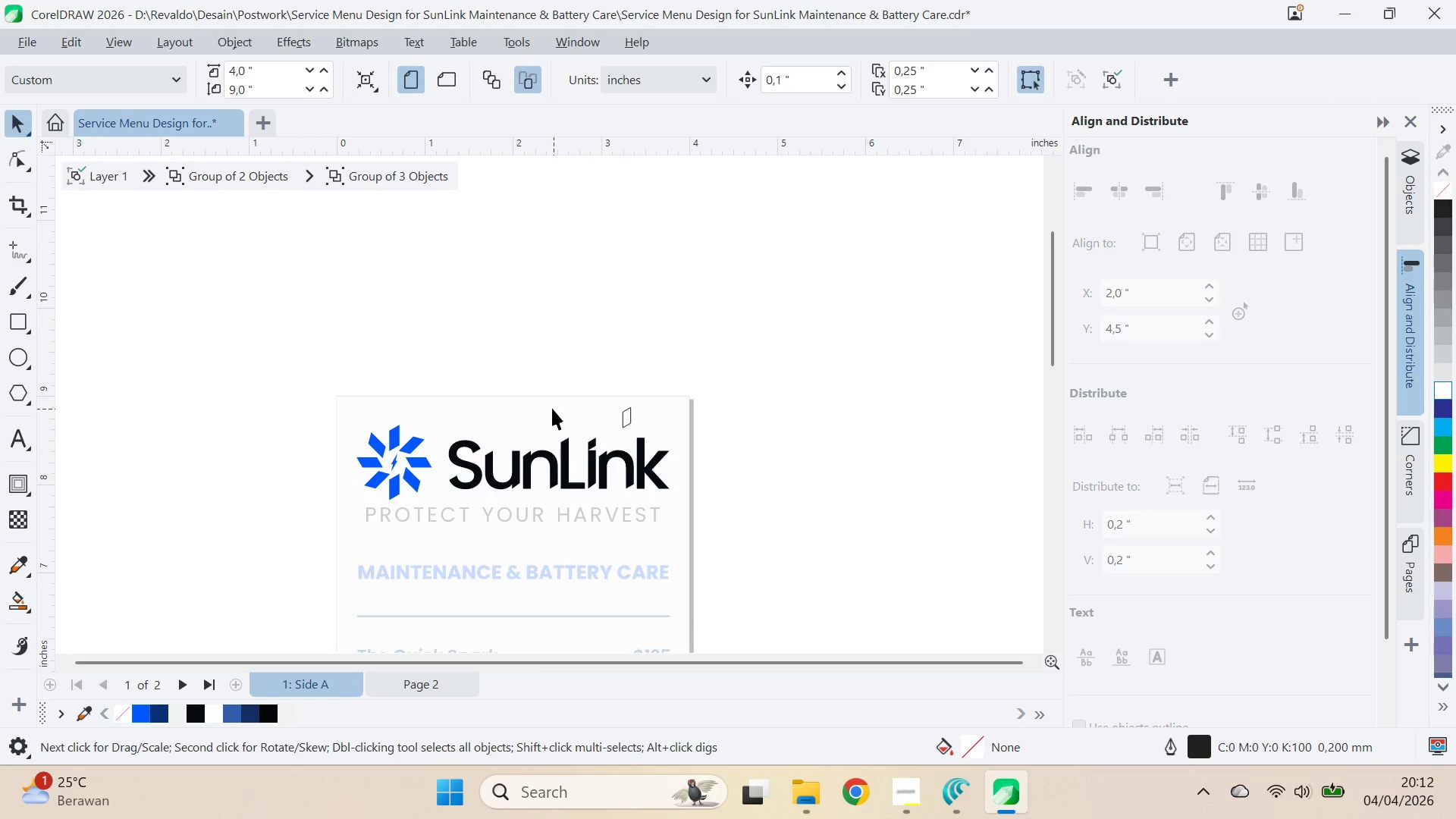 
scroll: coordinate [565, 409], scroll_direction: up, amount: 4.0
 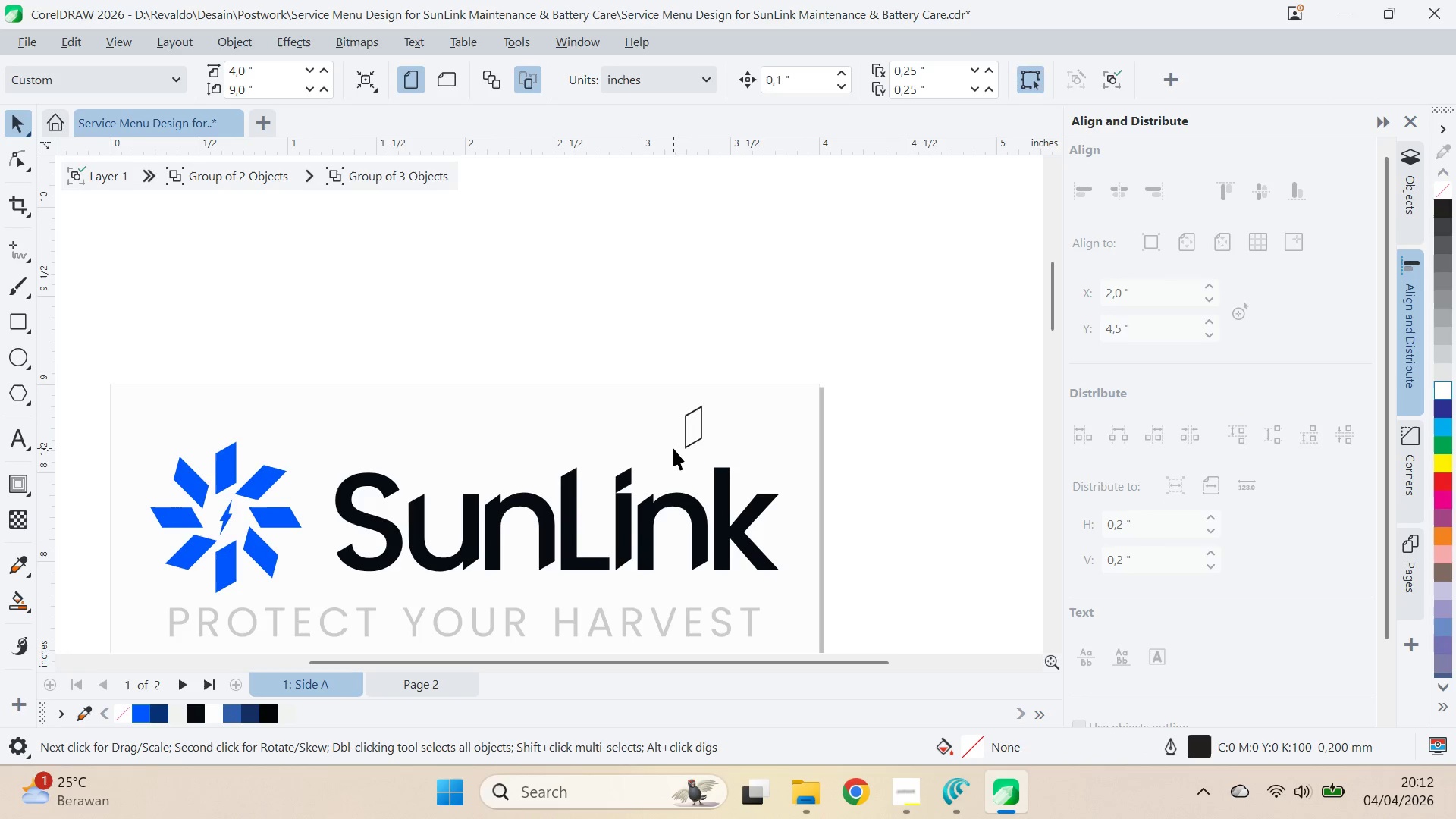 
left_click([696, 422])
 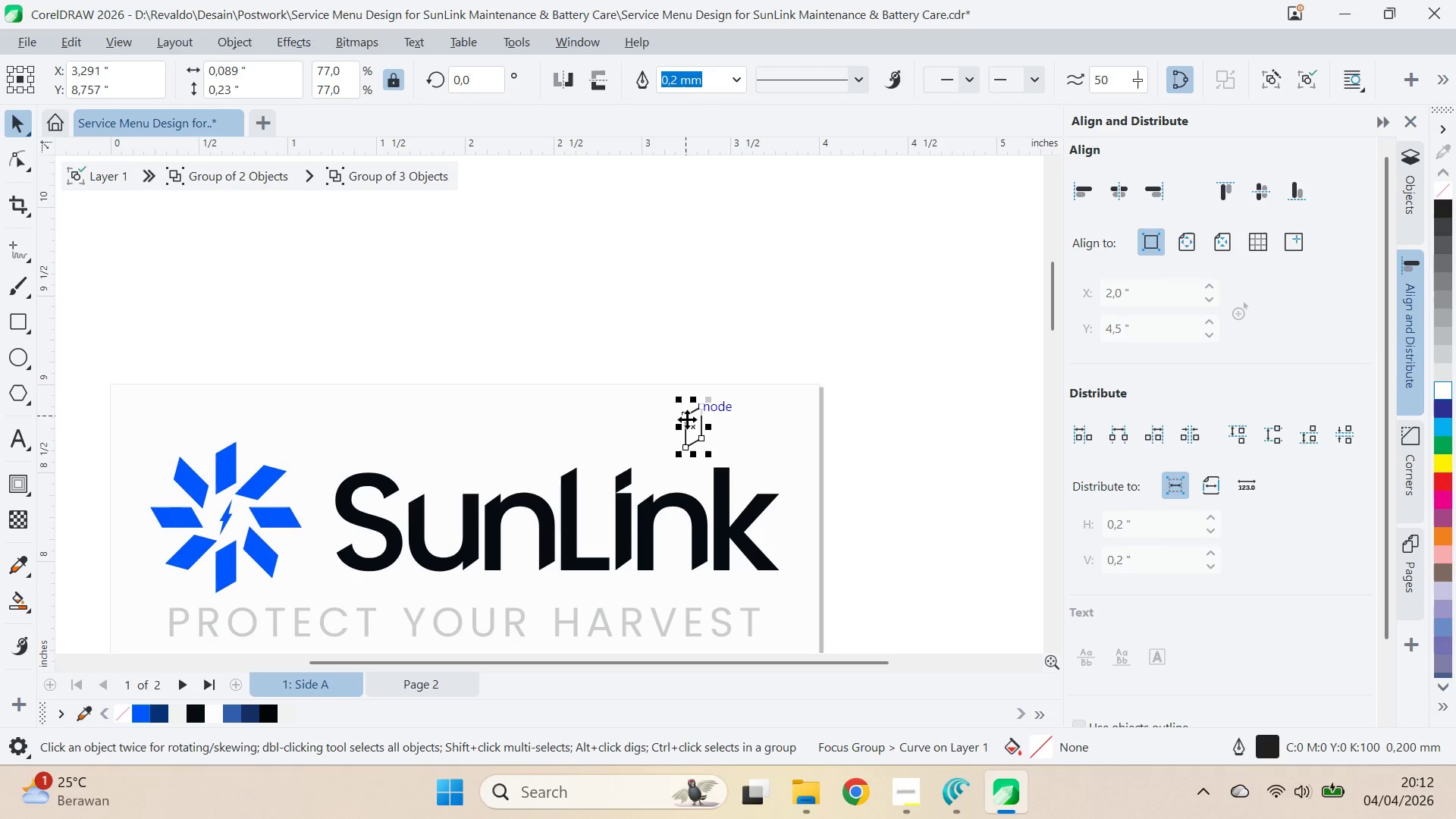 
left_click_drag(start_coordinate=[686, 417], to_coordinate=[713, 572])
 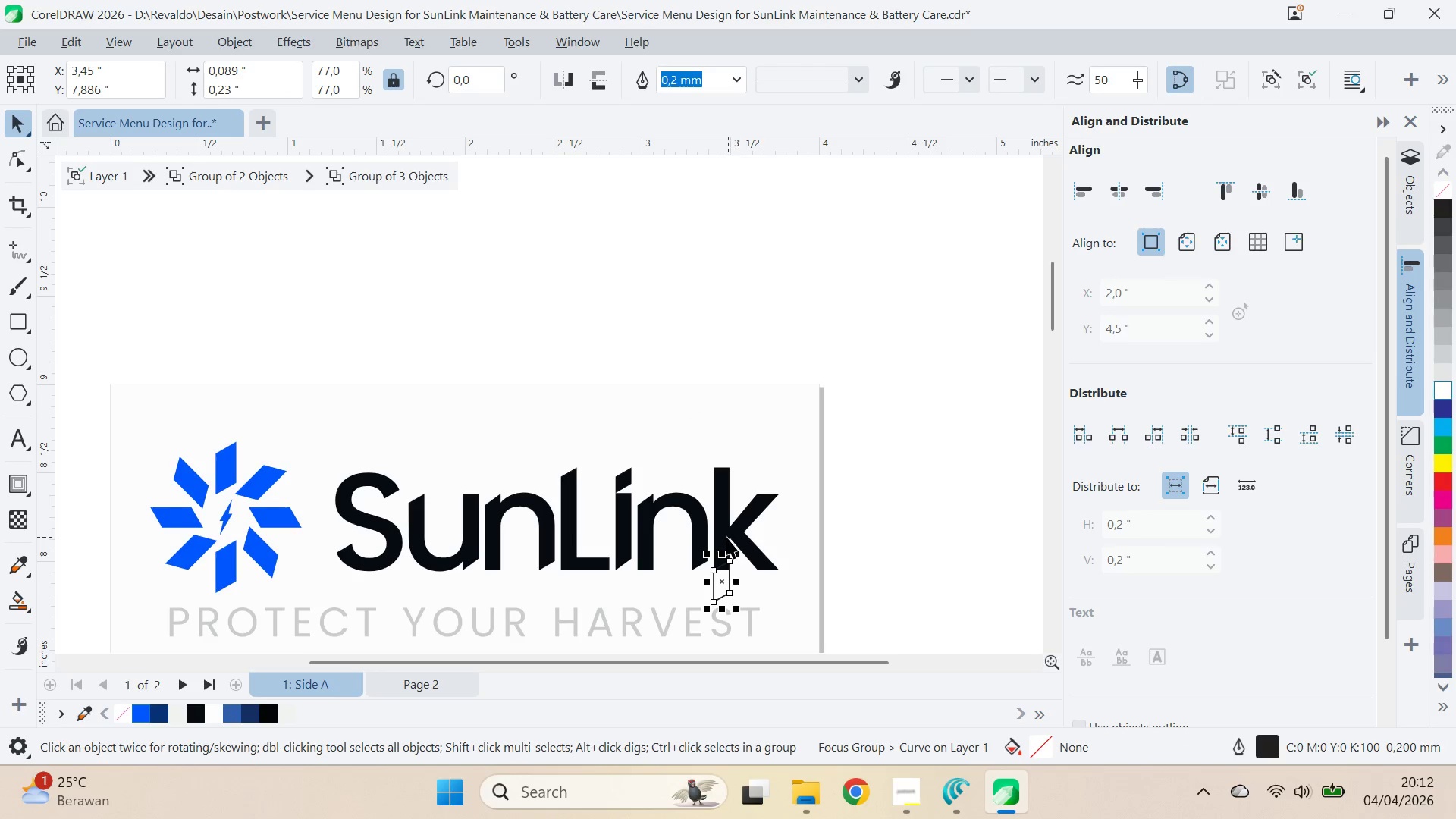 
left_click([723, 538])
 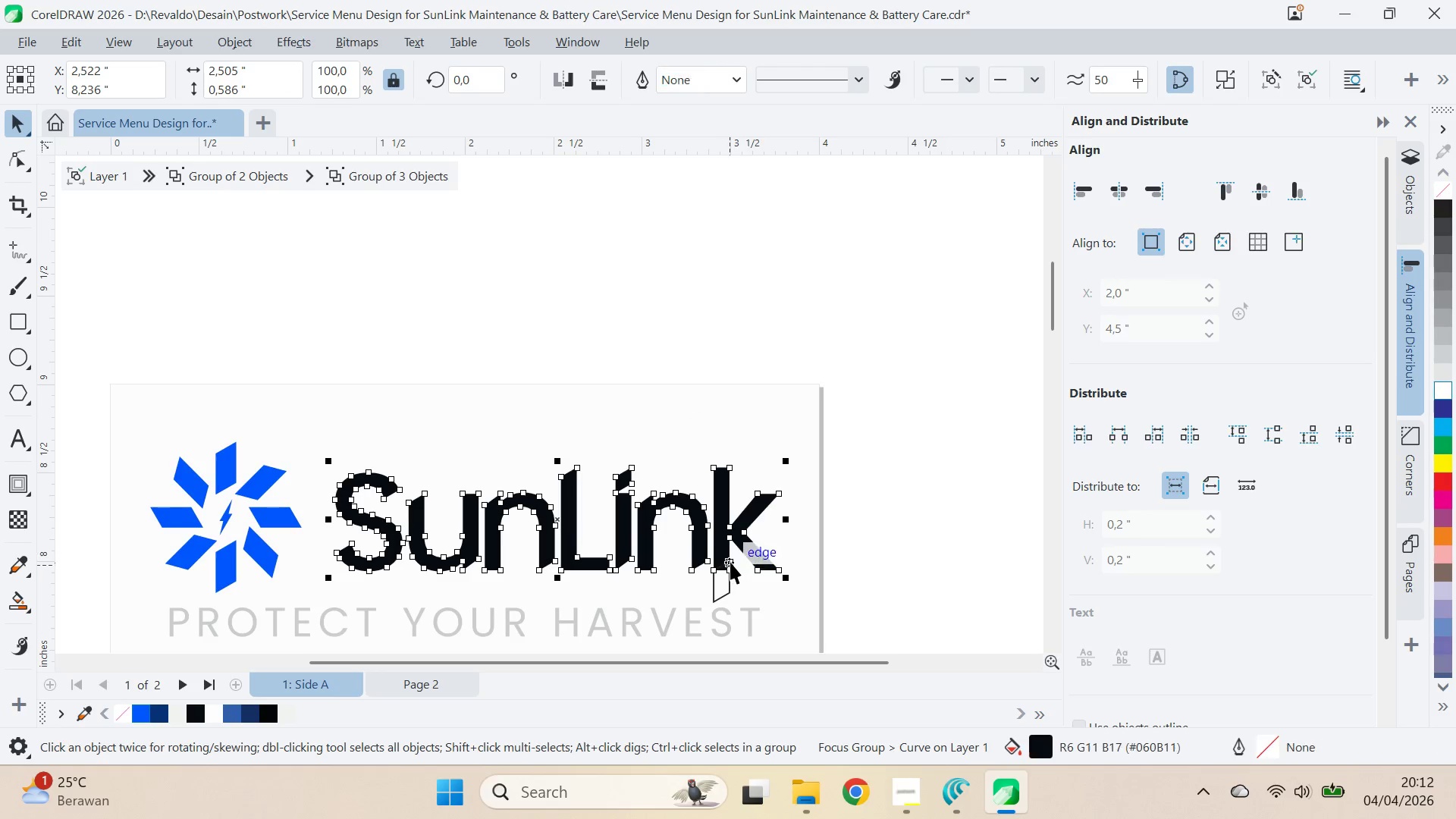 
type(av)
 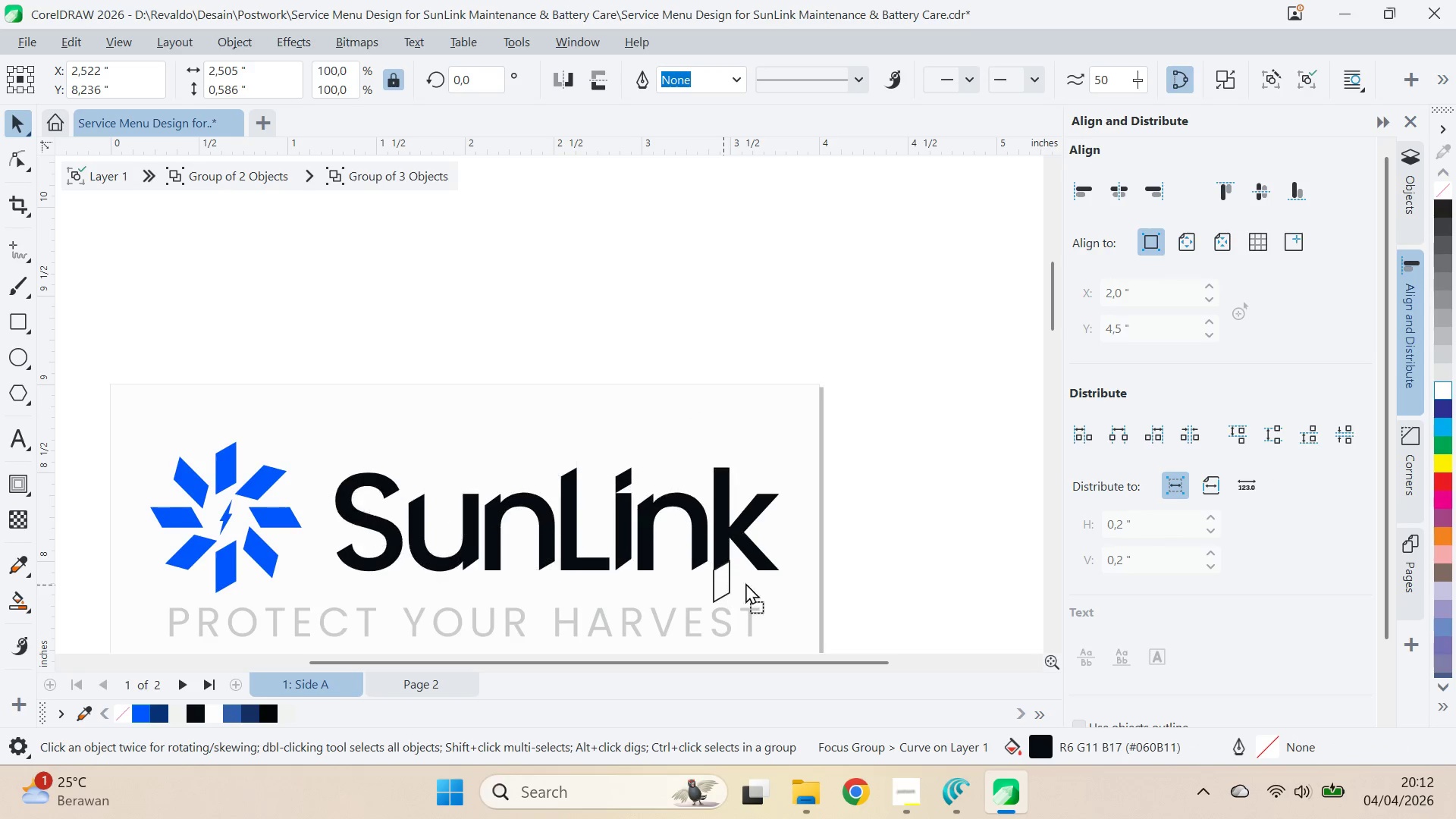 
left_click_drag(start_coordinate=[733, 573], to_coordinate=[731, 565])
 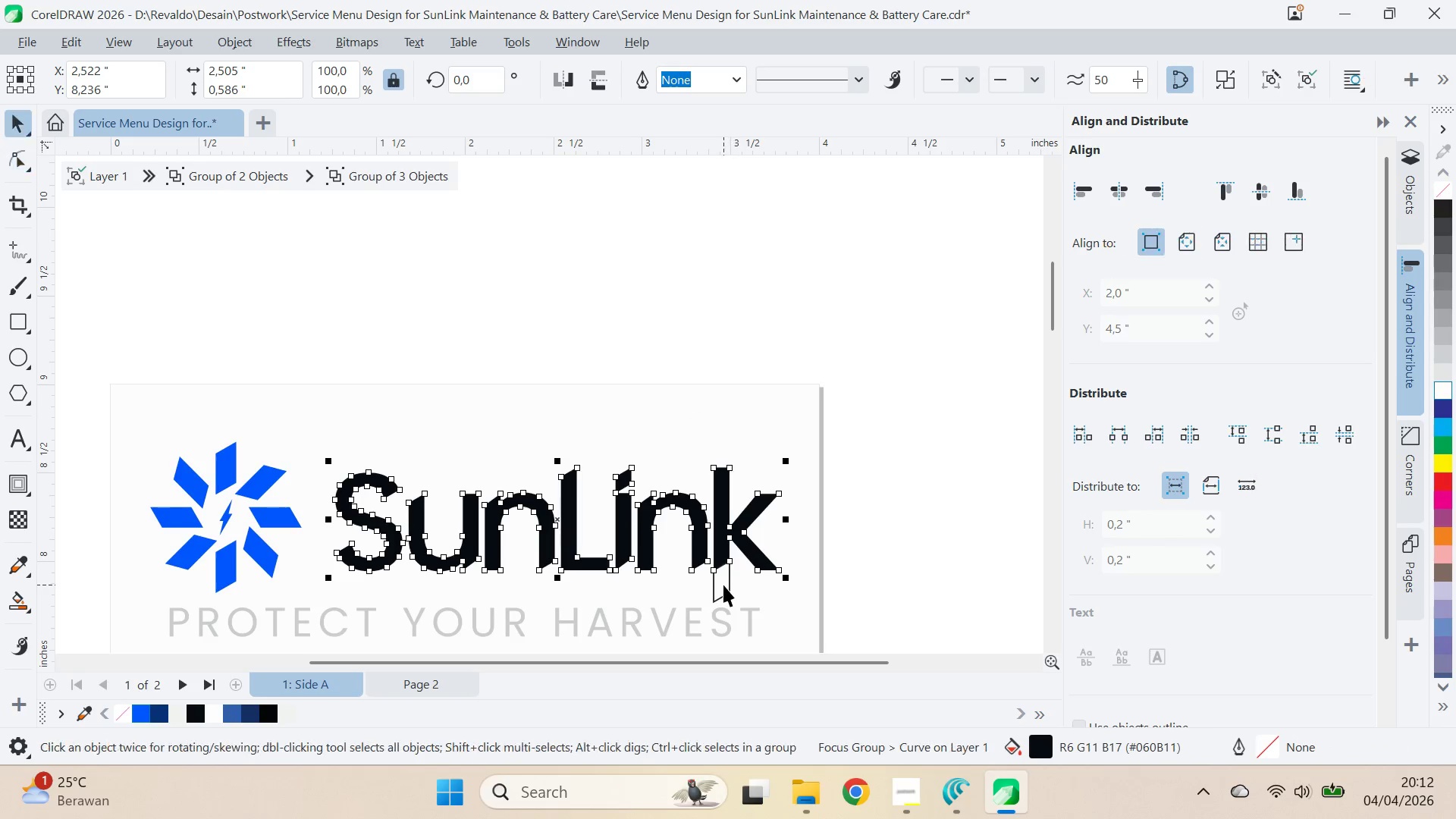 
left_click_drag(start_coordinate=[723, 585], to_coordinate=[765, 582])
 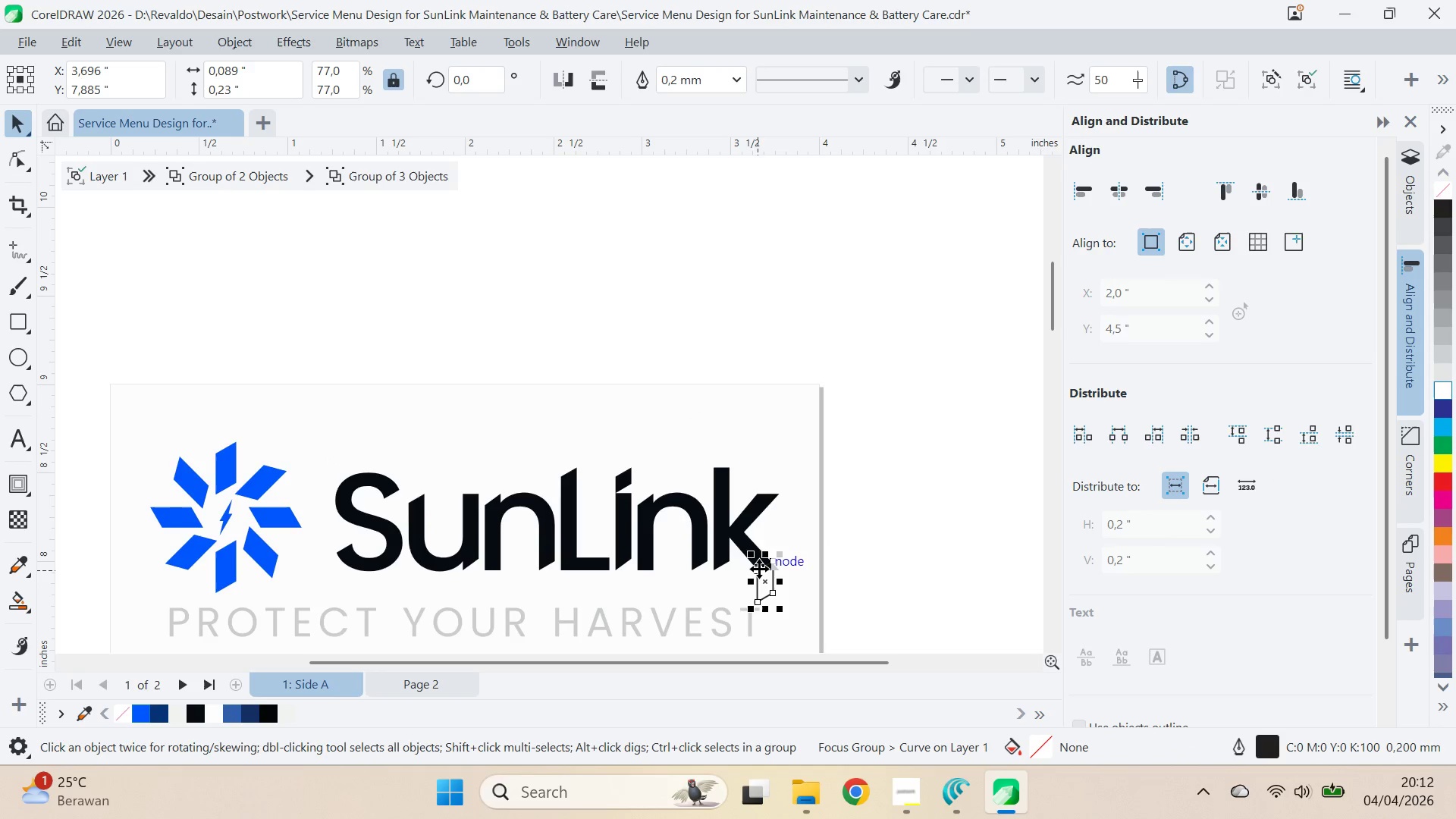 
left_click_drag(start_coordinate=[758, 569], to_coordinate=[806, 546])
 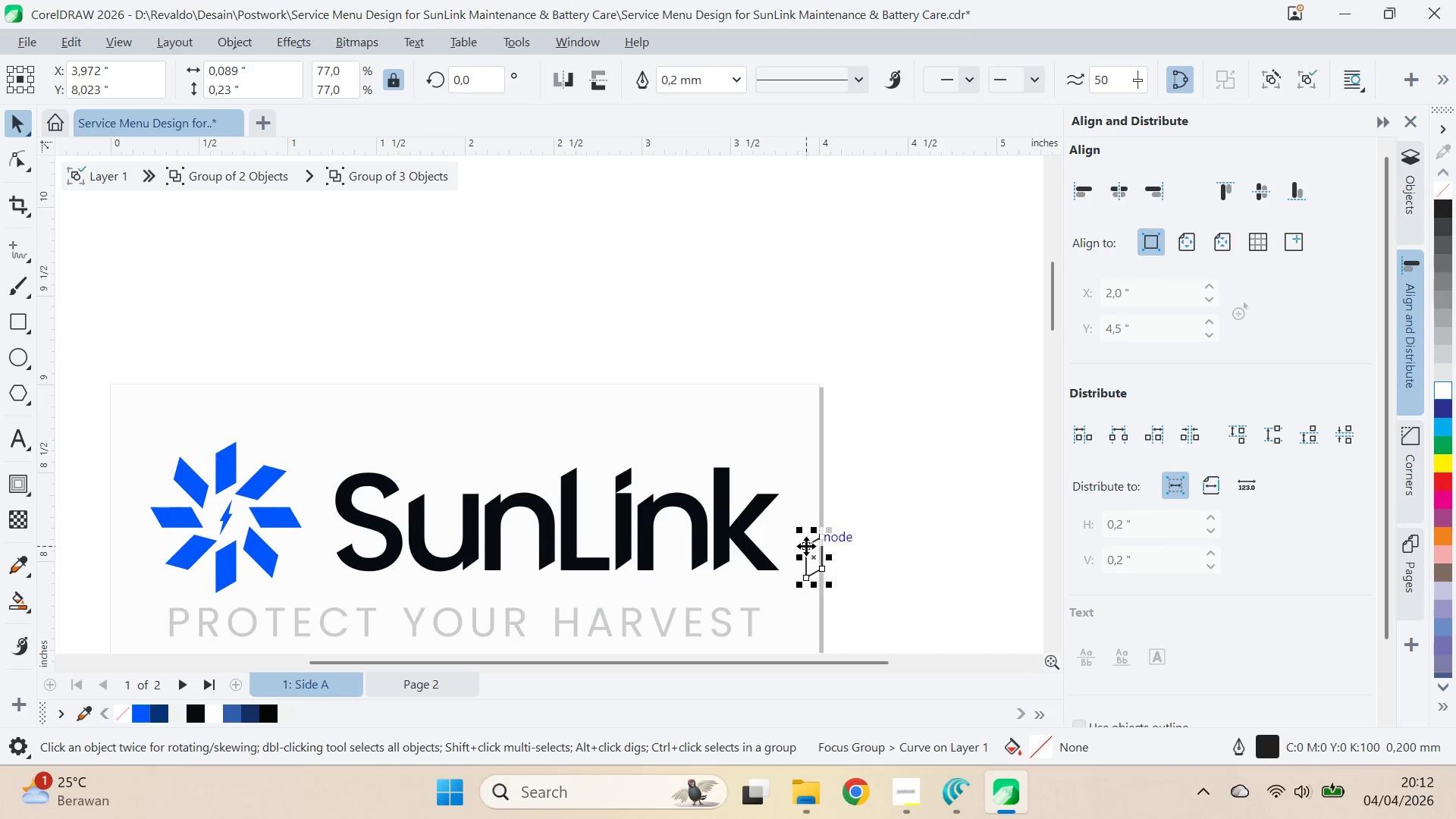 
left_click_drag(start_coordinate=[806, 546], to_coordinate=[757, 567])
 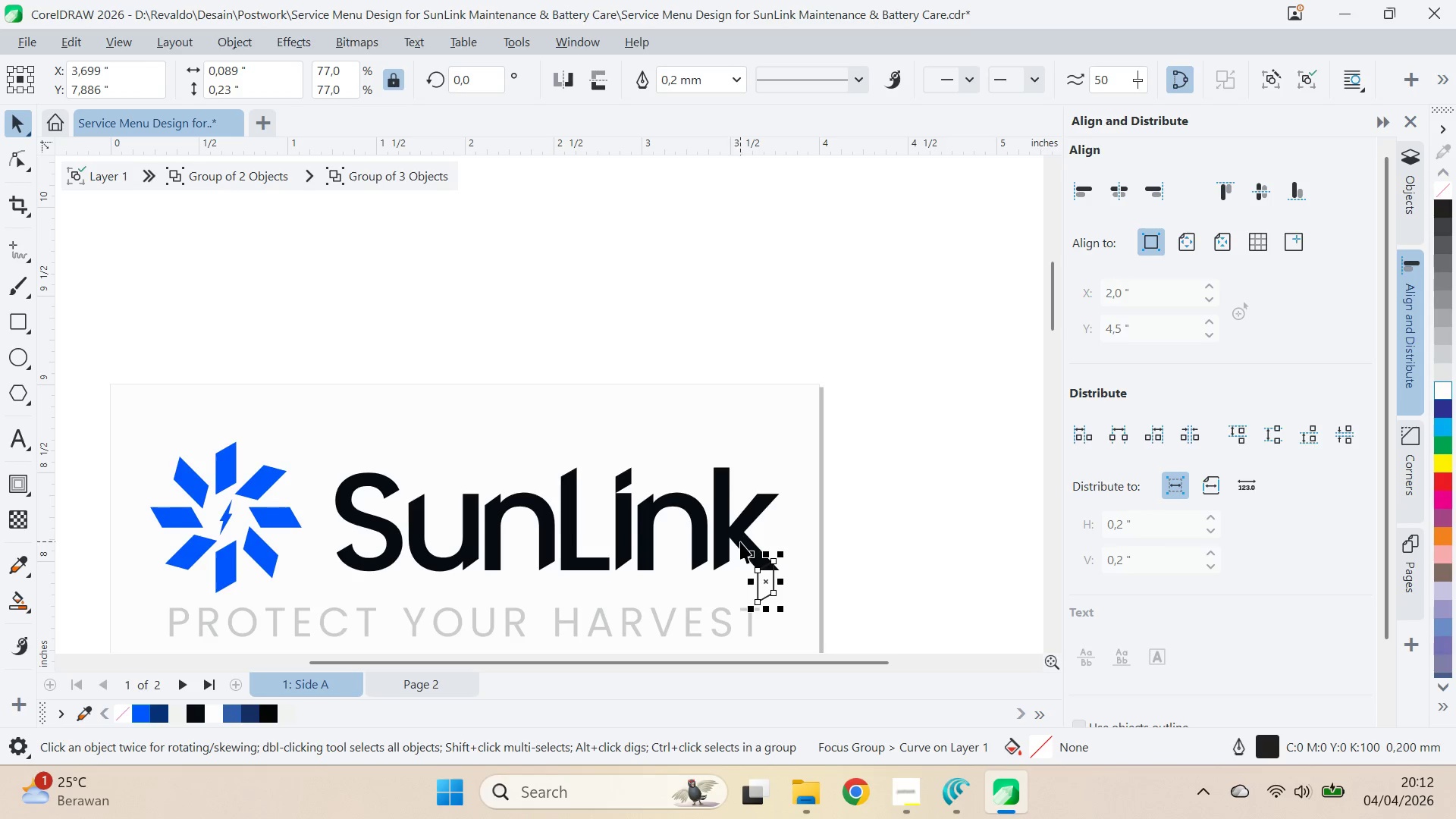 
left_click([742, 541])
 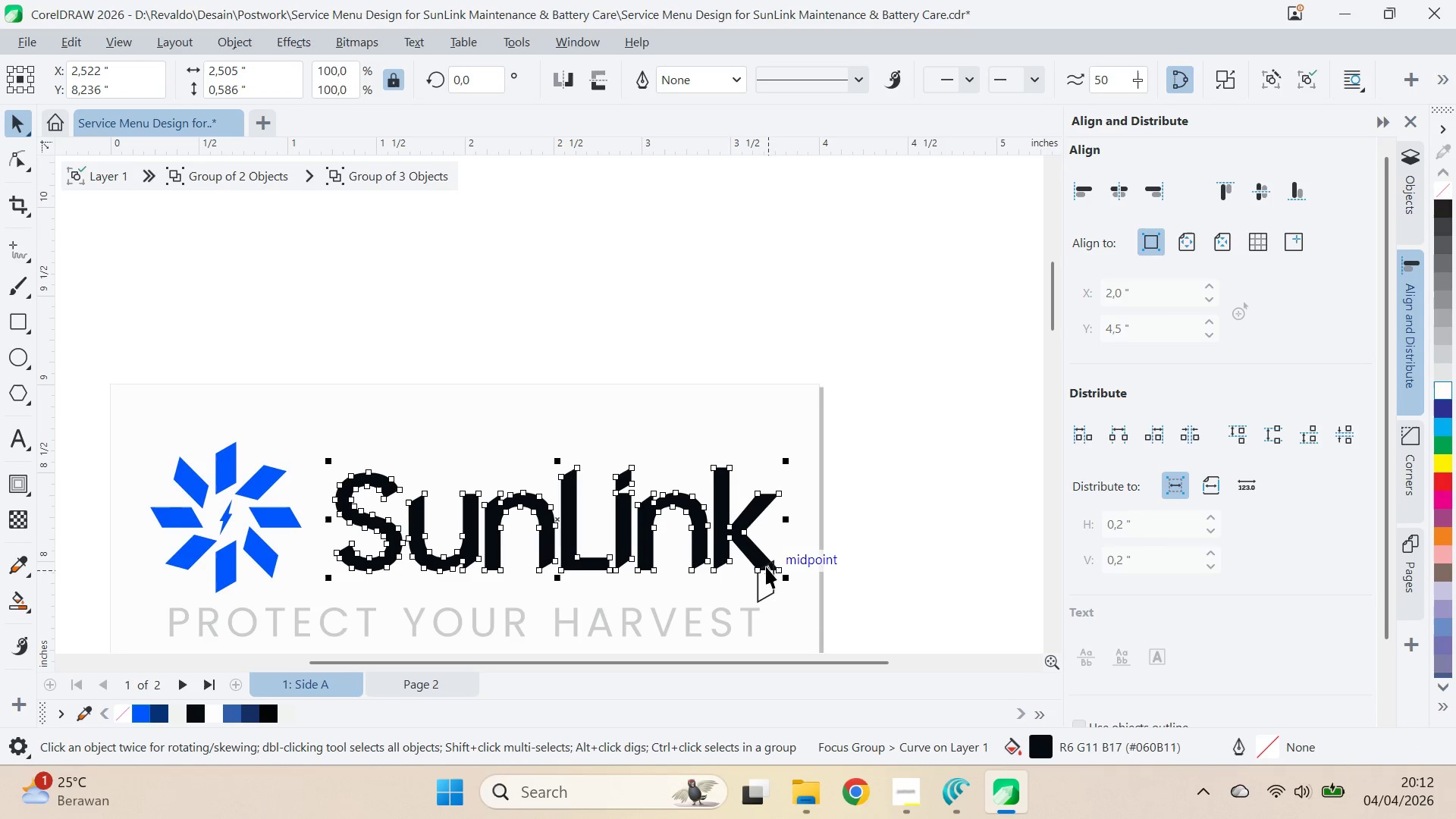 
key(A)
 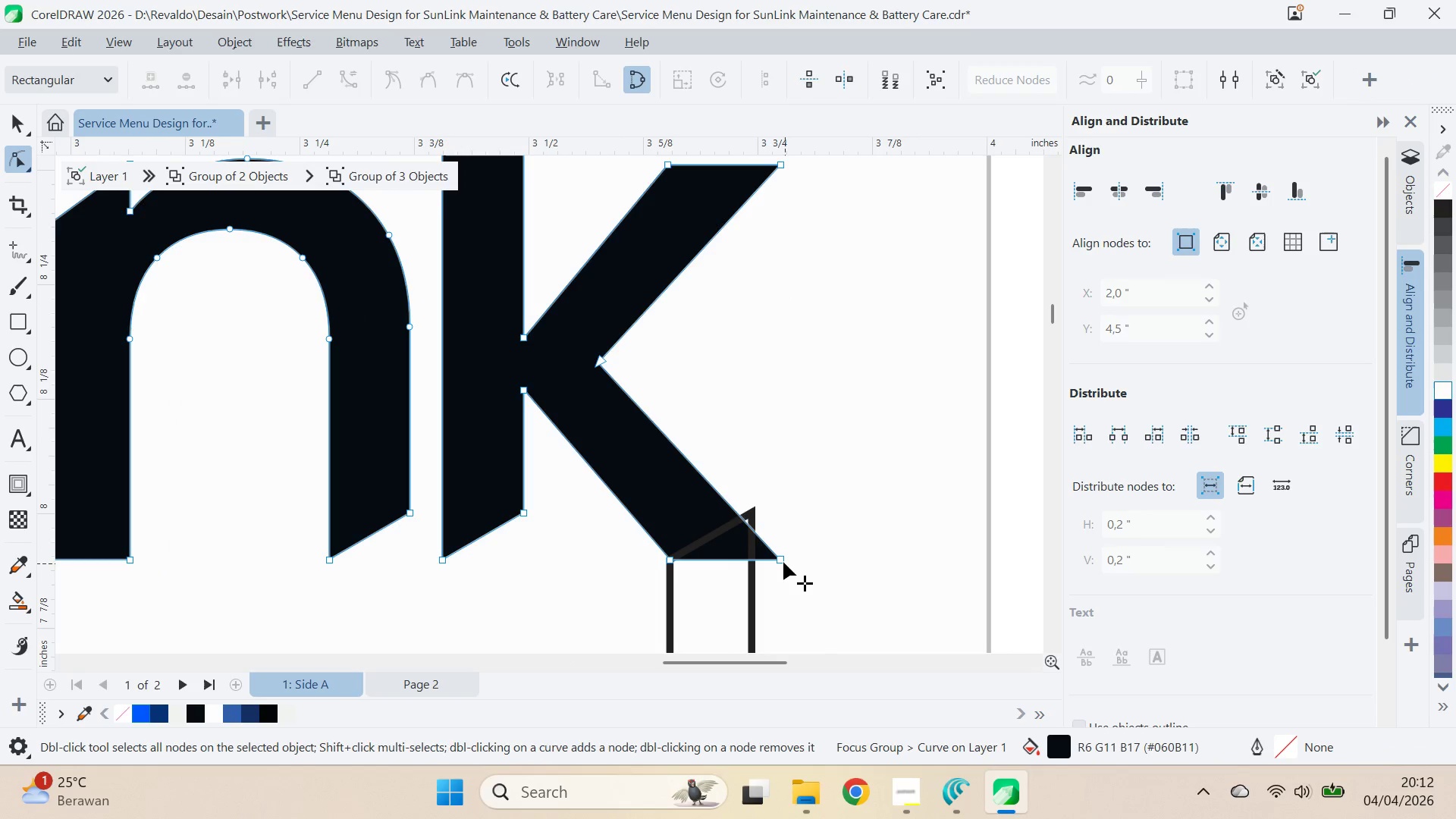 
scroll: coordinate [790, 584], scroll_direction: up, amount: 12.0
 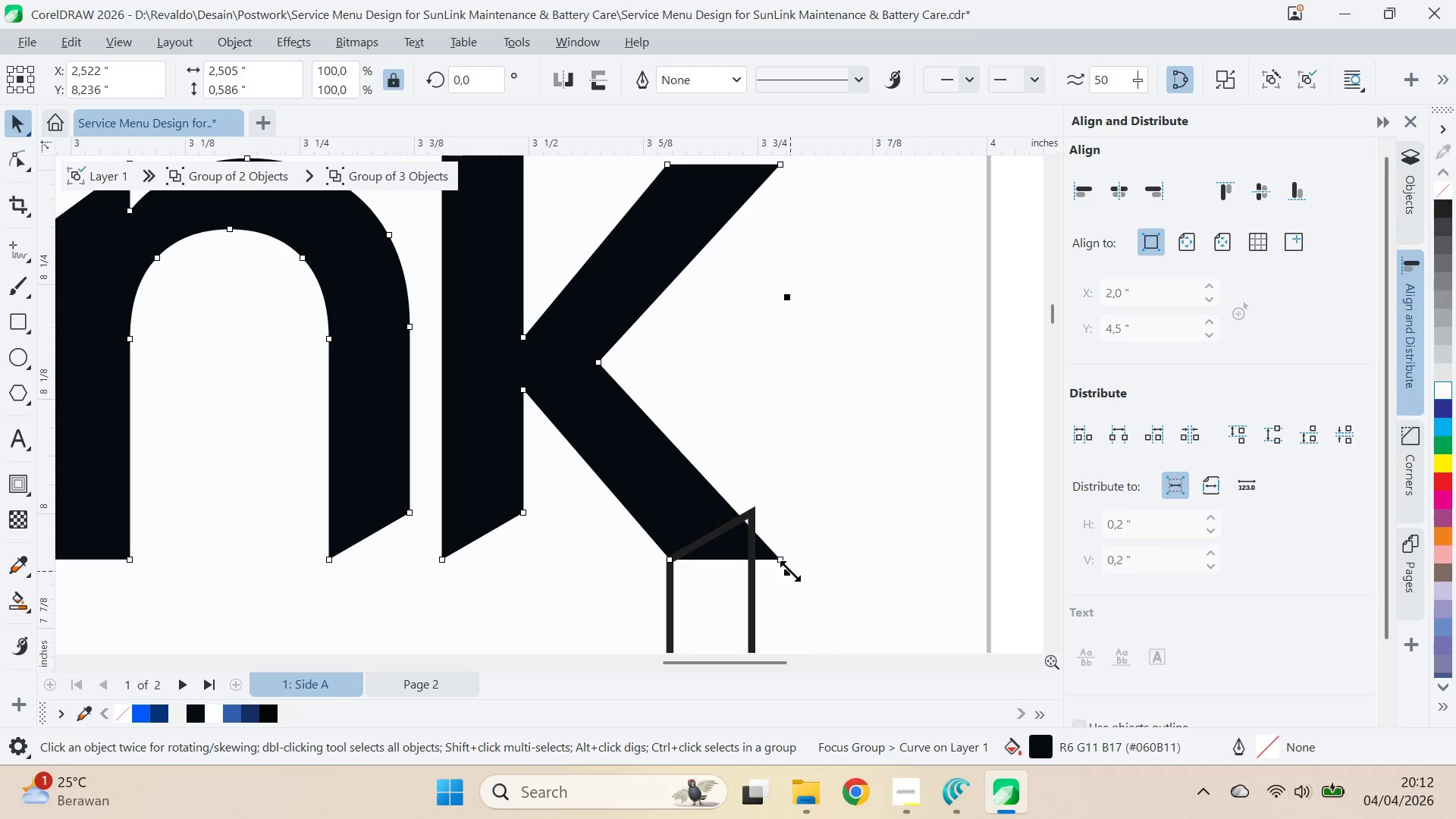 
left_click_drag(start_coordinate=[783, 562], to_coordinate=[742, 526])
 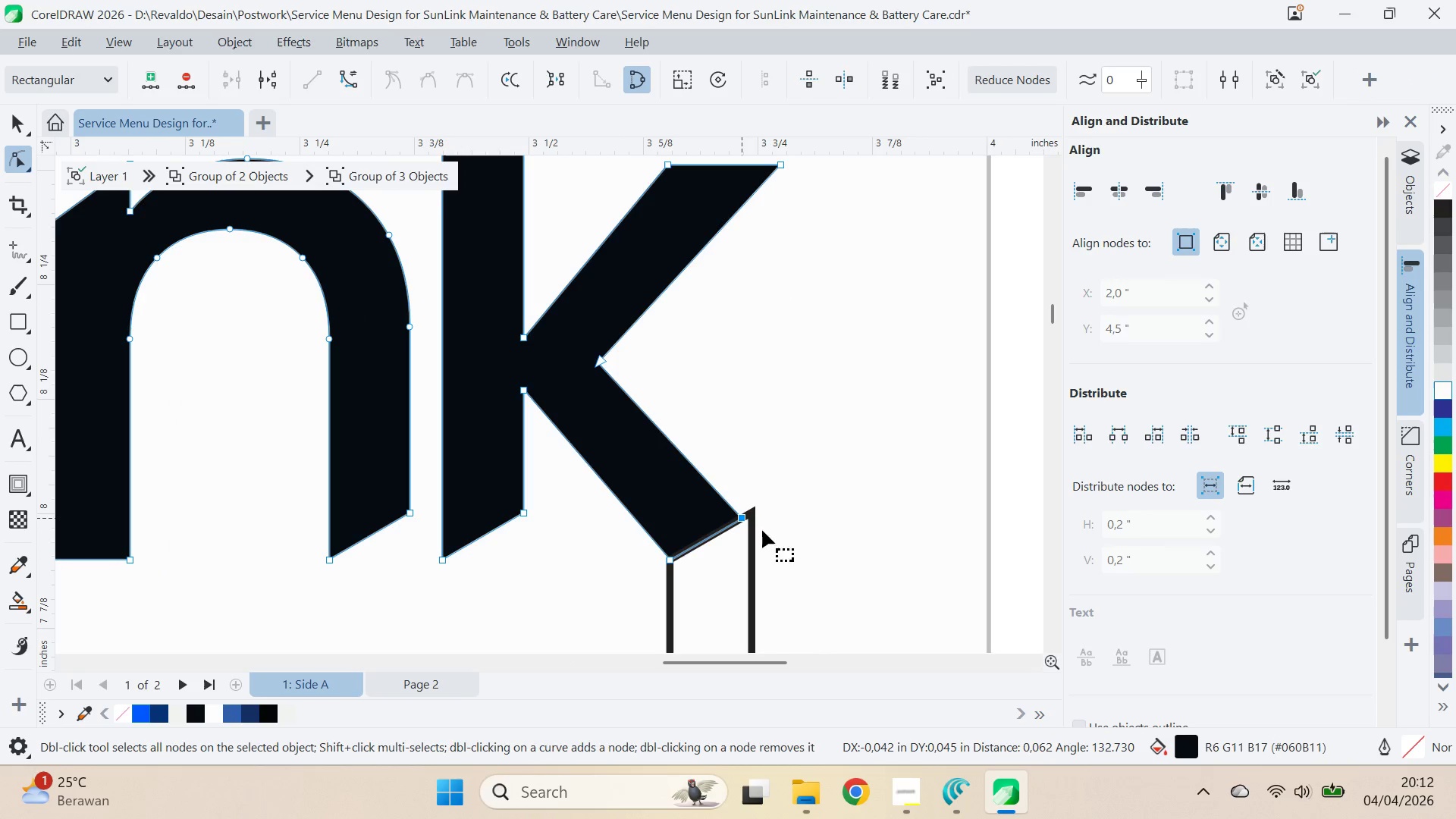 
key(V)
 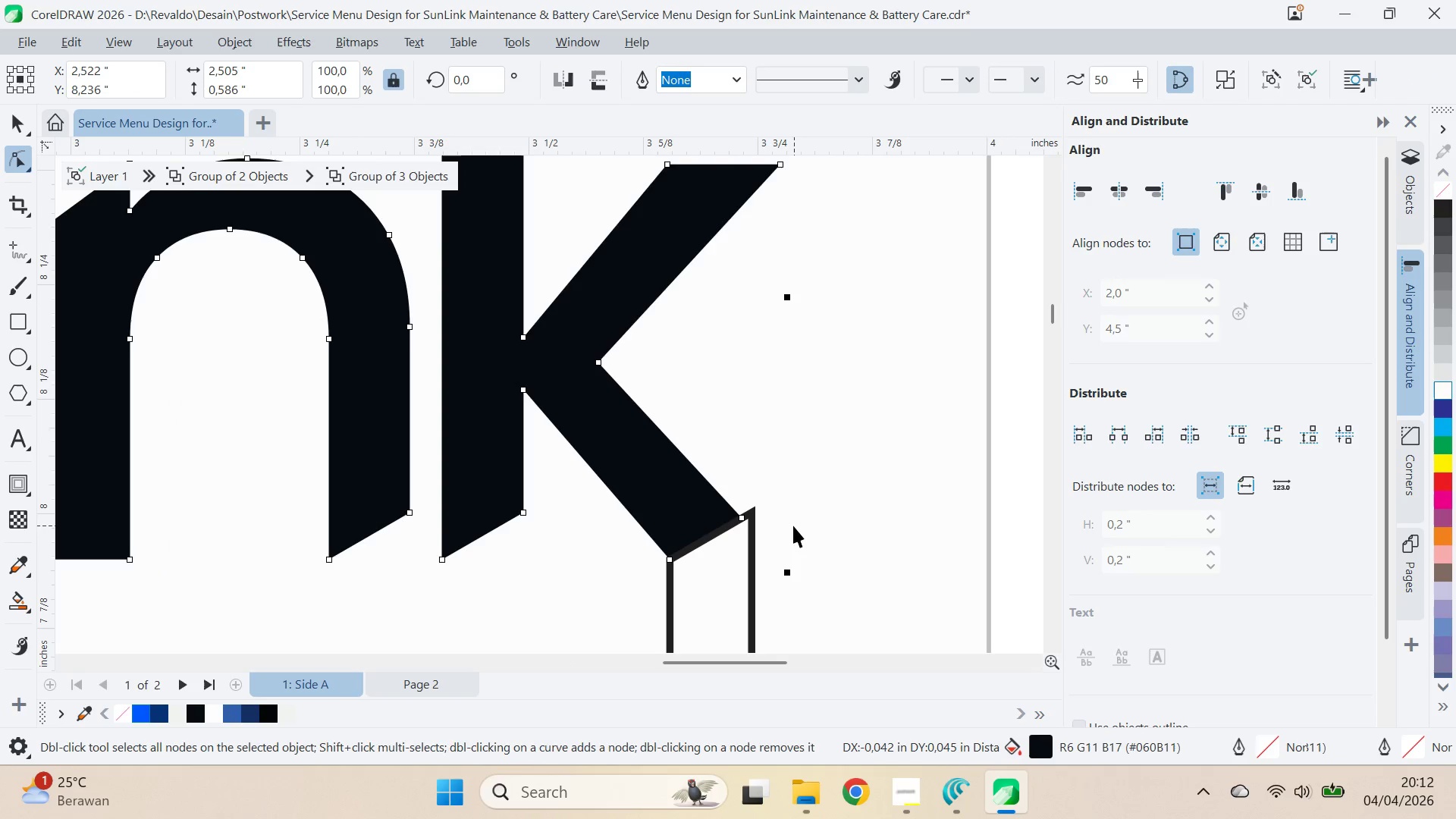 
scroll: coordinate [785, 529], scroll_direction: up, amount: 3.0
 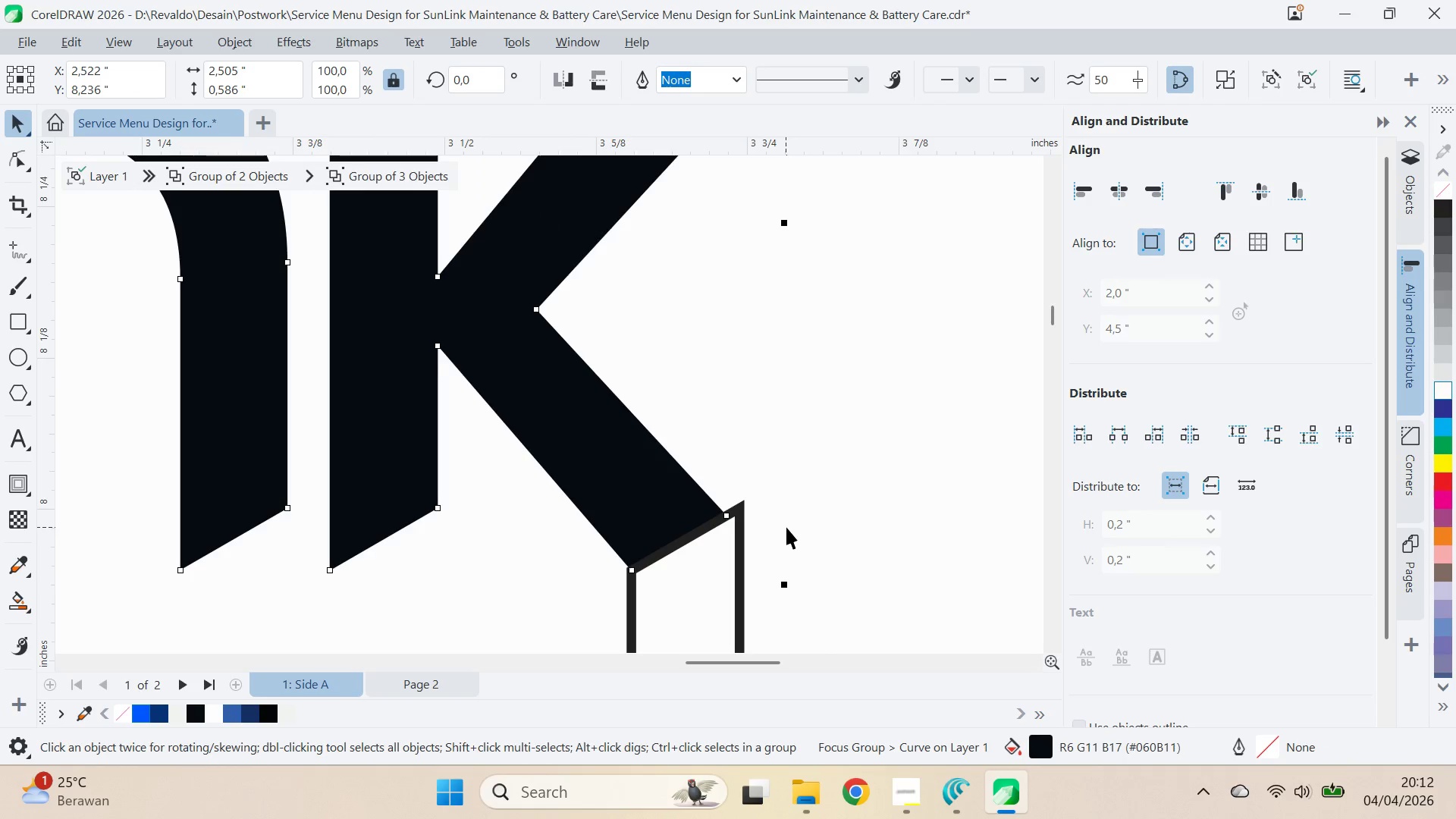 
scroll: coordinate [786, 526], scroll_direction: down, amount: 13.0
 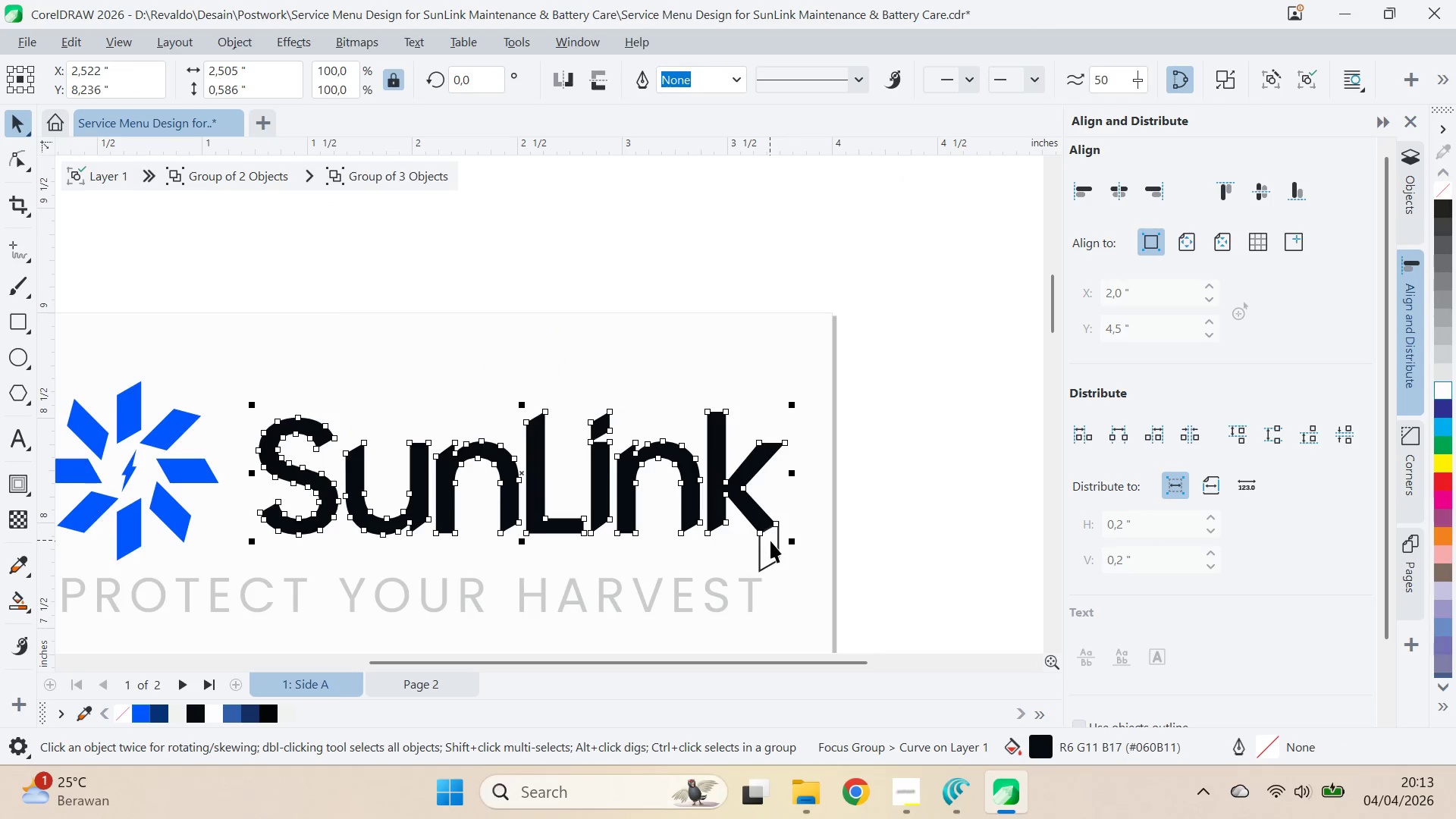 
hold_key(key=ControlLeft, duration=0.5)
 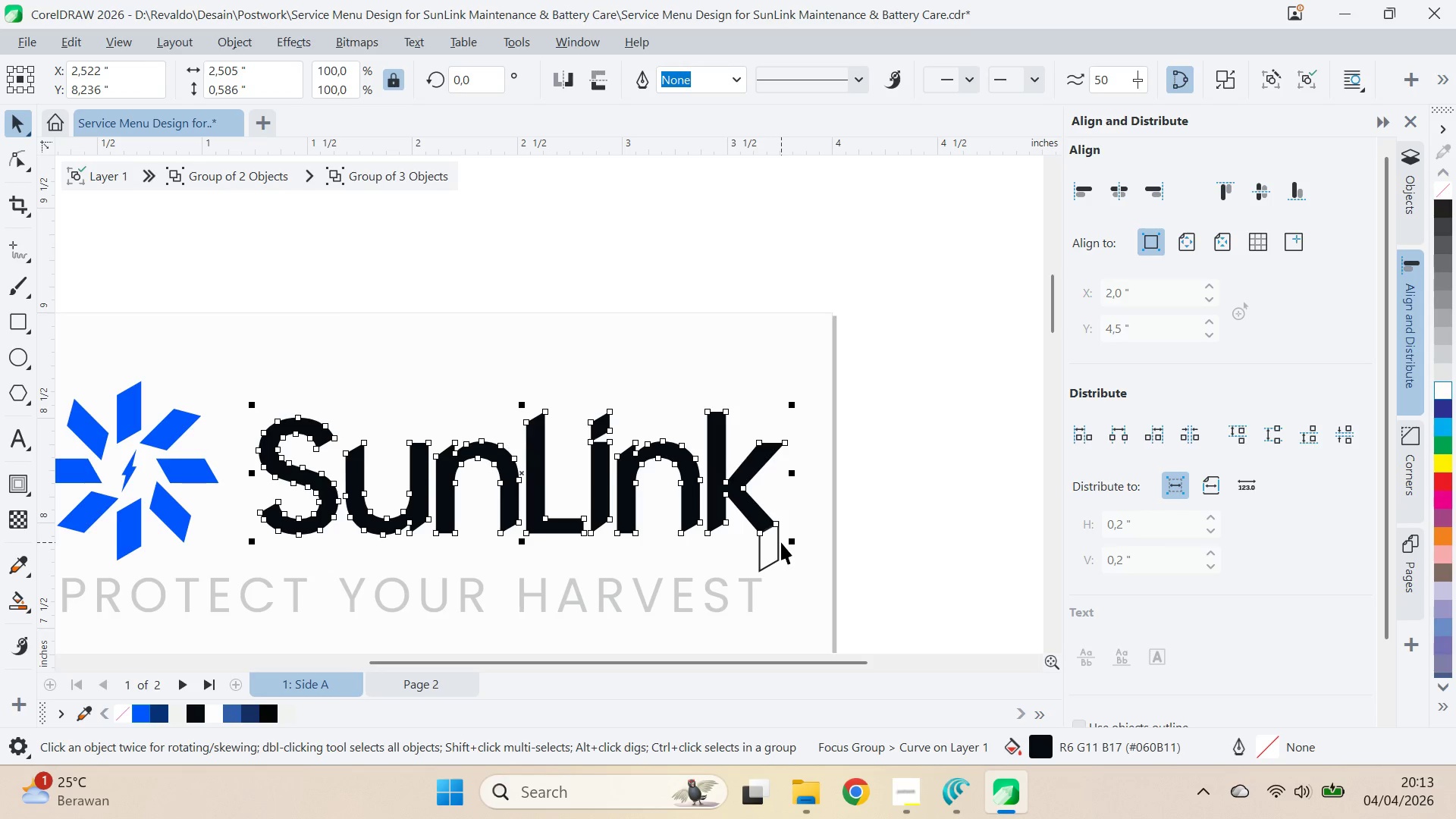 
key(Control+Z)
 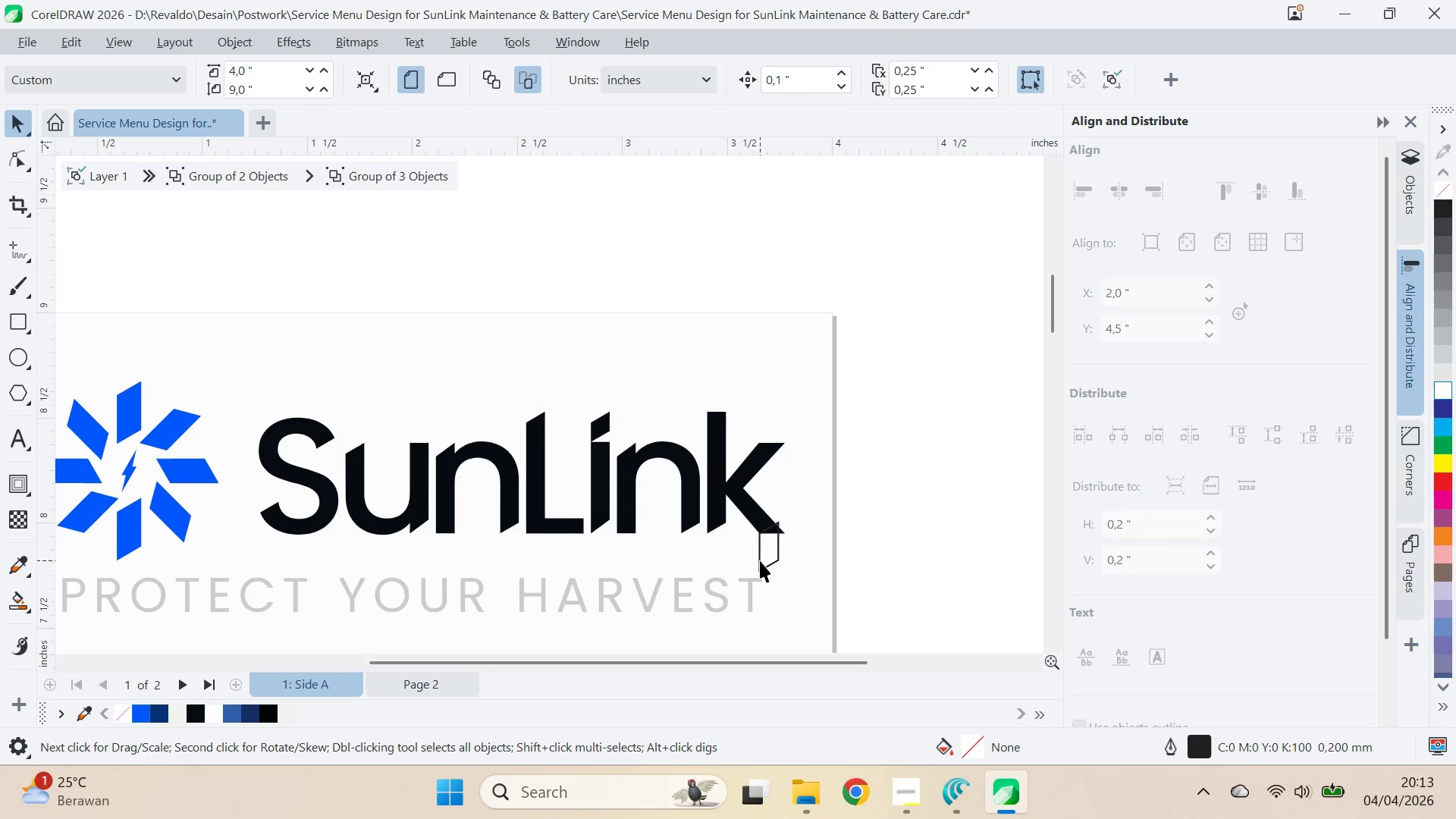 
left_click_drag(start_coordinate=[766, 557], to_coordinate=[817, 414])
 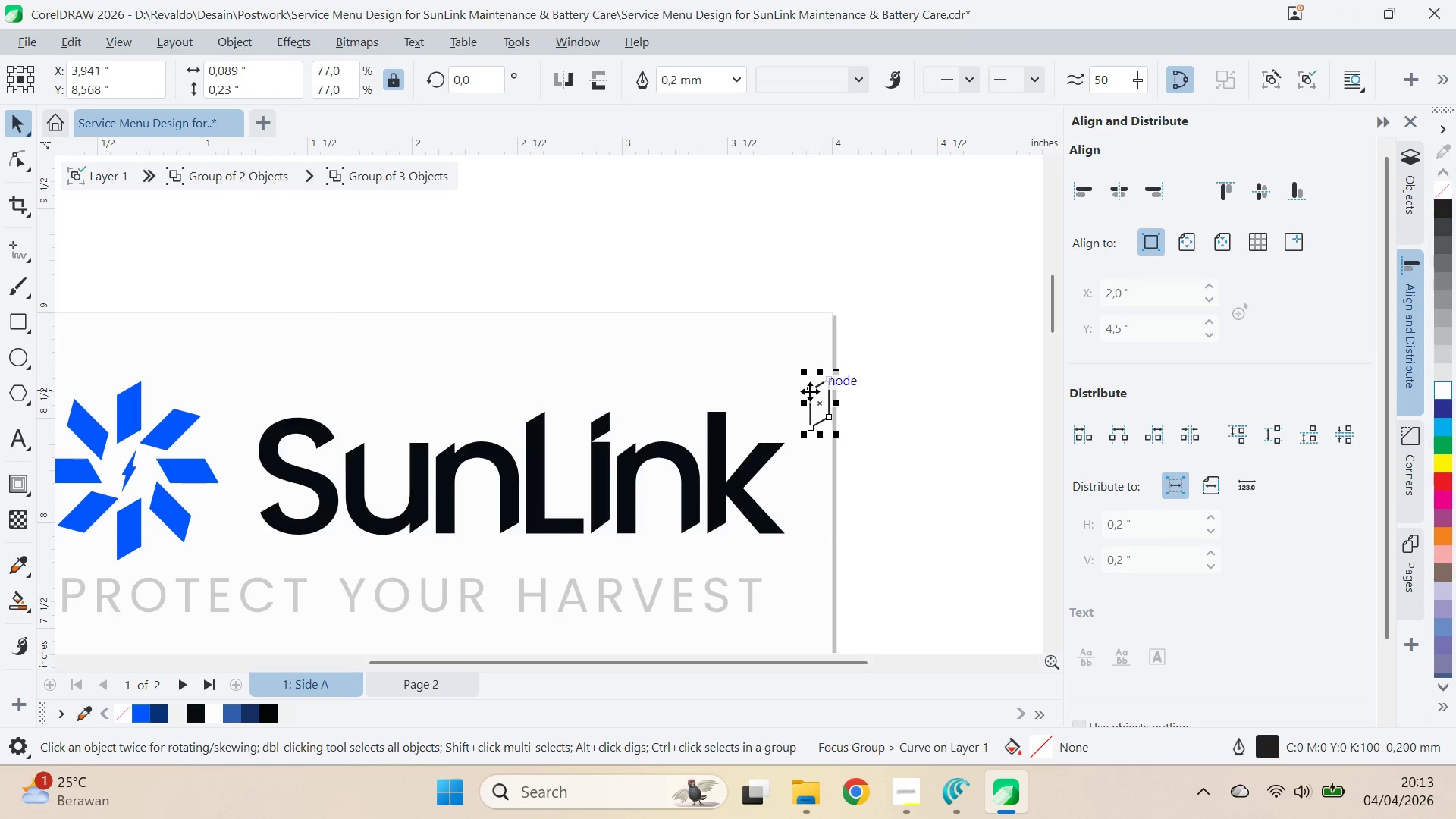 
left_click_drag(start_coordinate=[810, 391], to_coordinate=[709, 422])
 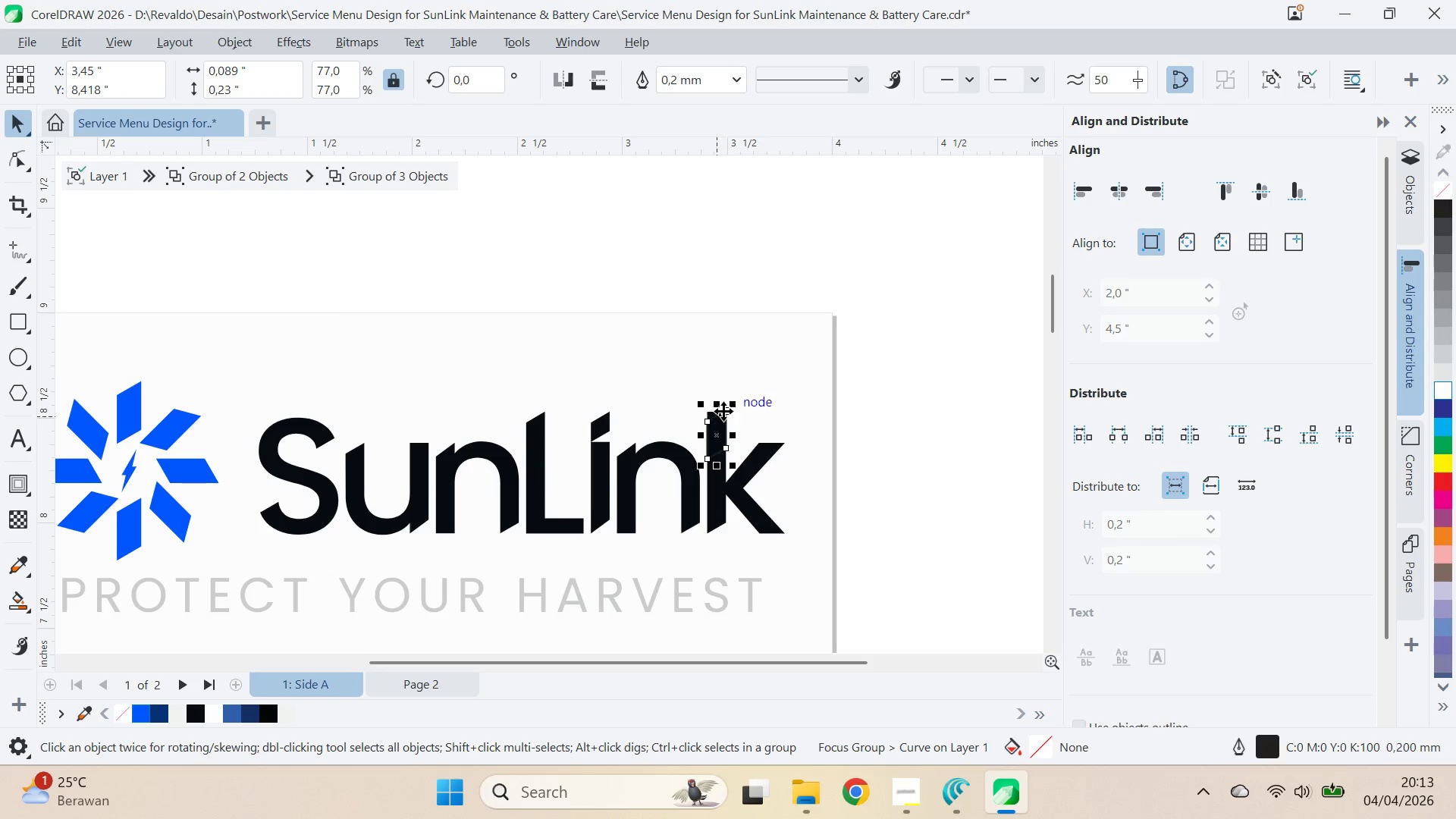 
left_click_drag(start_coordinate=[724, 410], to_coordinate=[802, 412])
 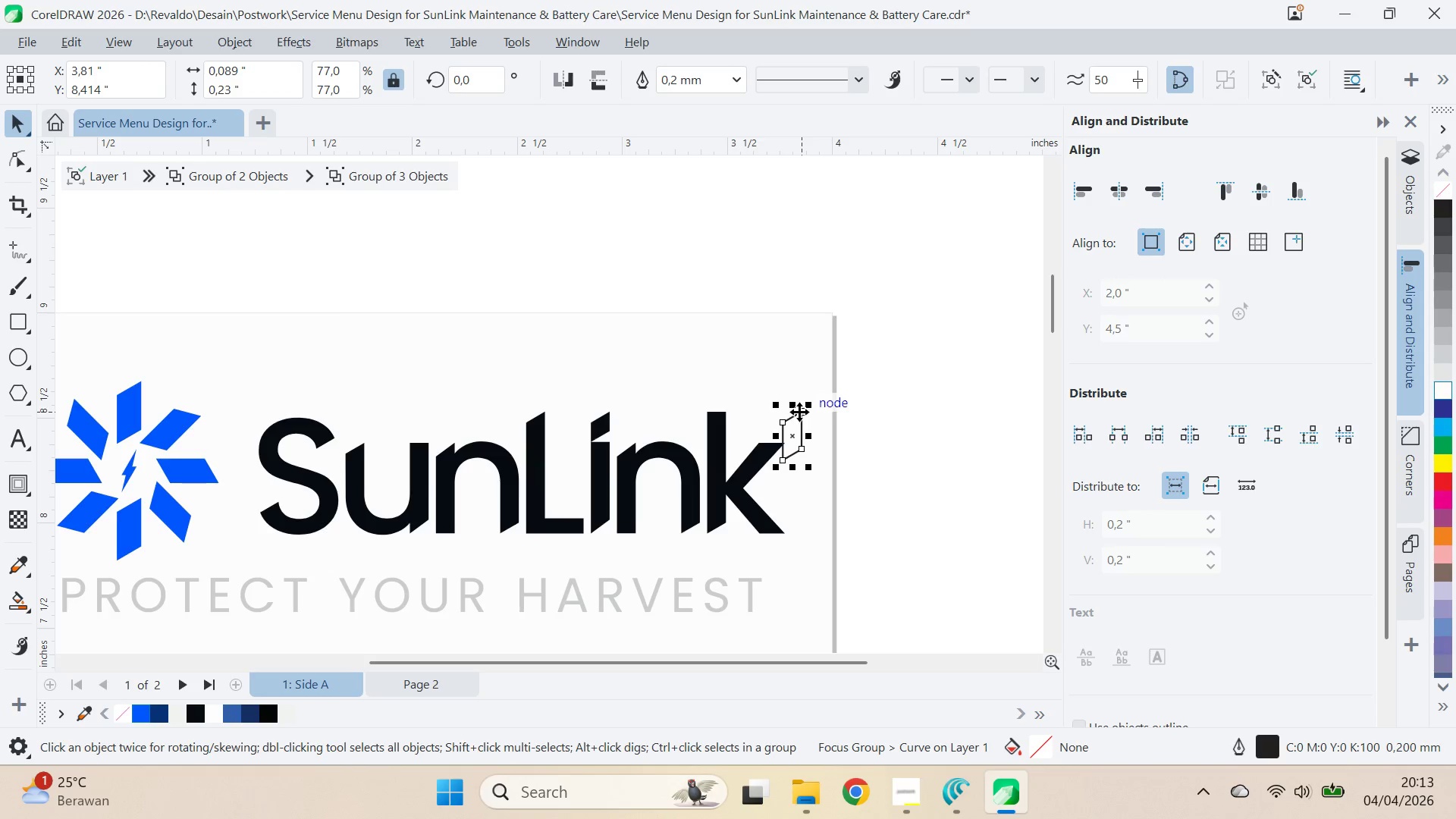 
left_click_drag(start_coordinate=[804, 411], to_coordinate=[730, 416])
 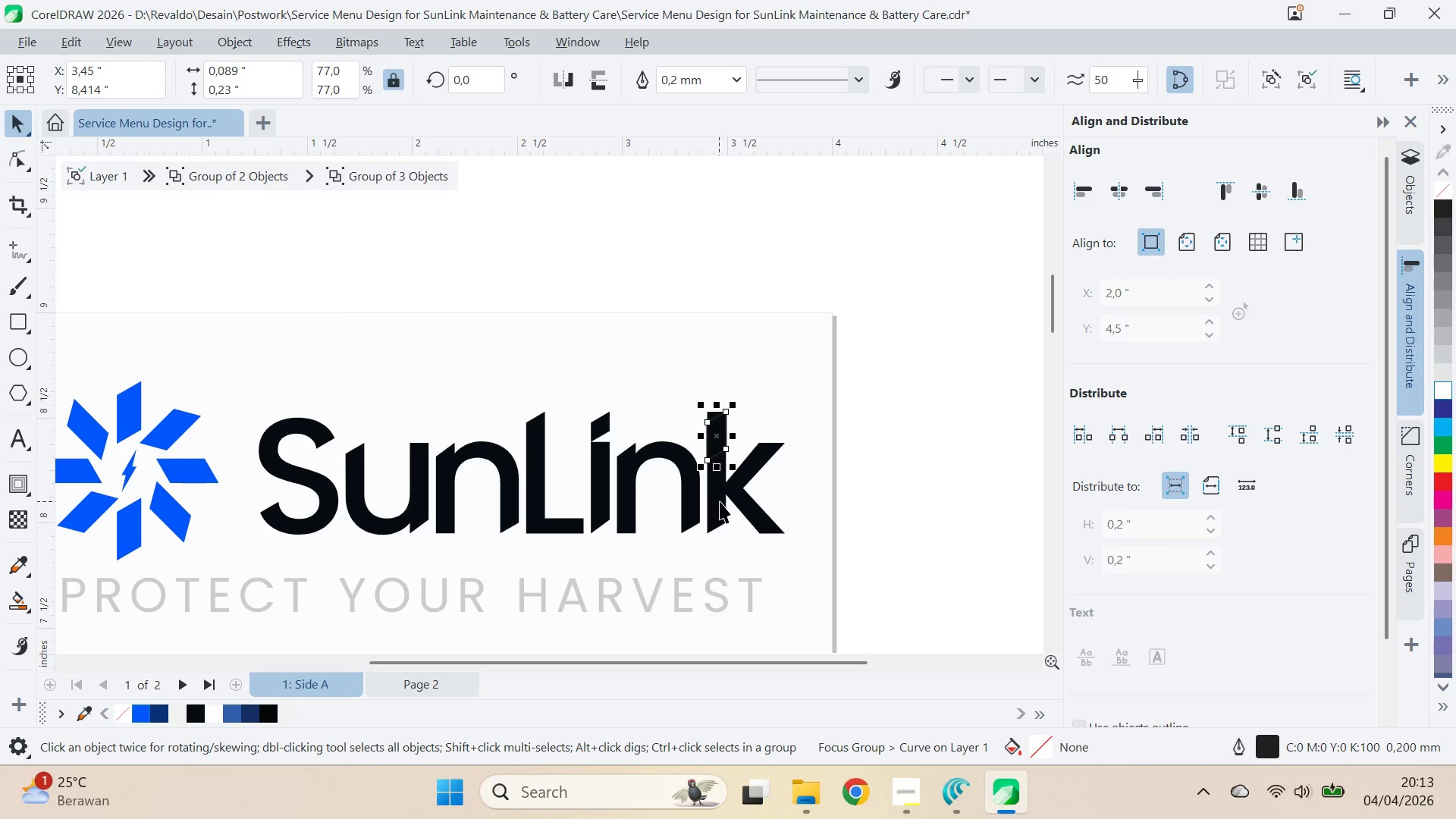 
type(av)
 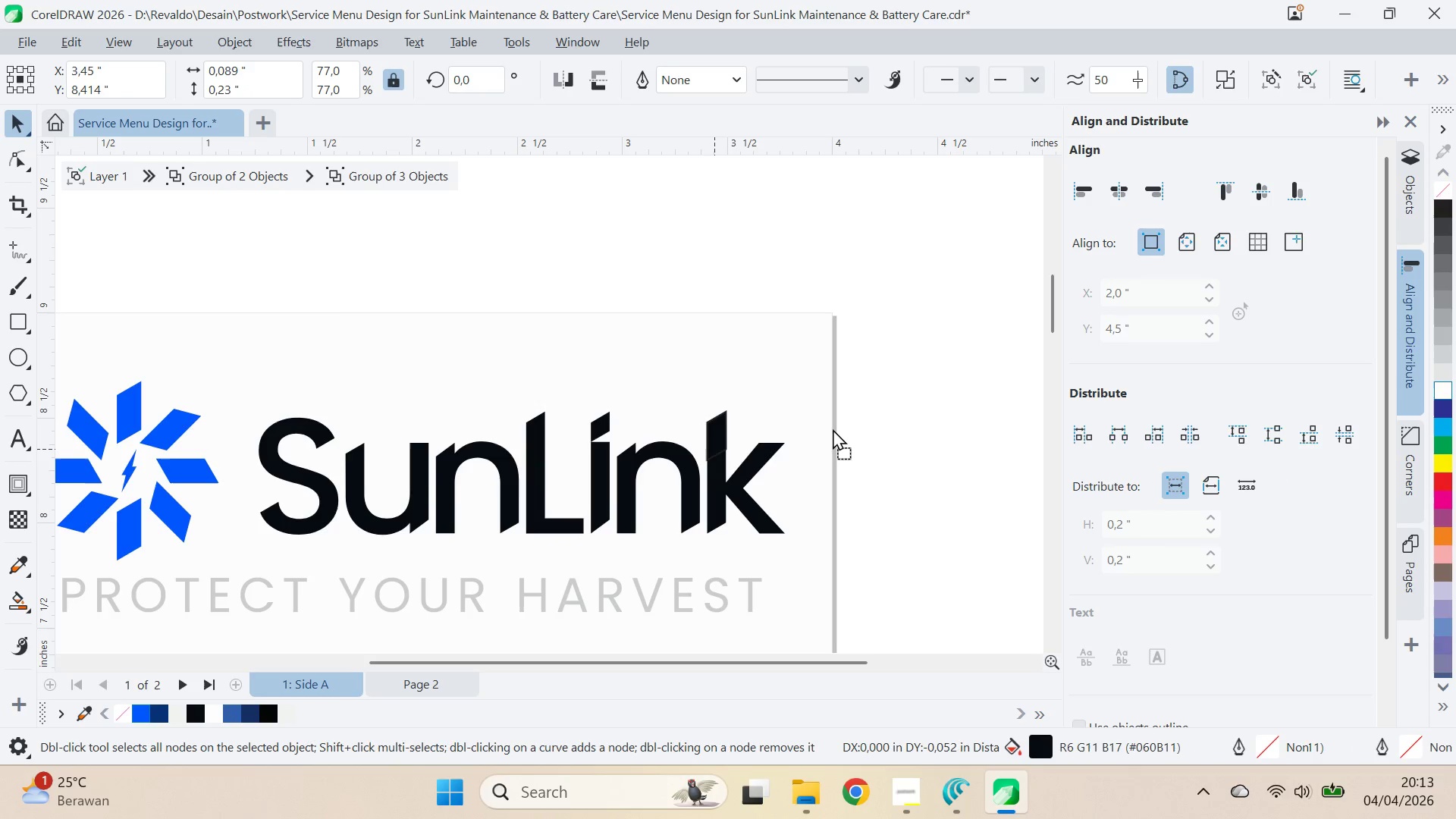 
left_click_drag(start_coordinate=[705, 410], to_coordinate=[705, 422])
 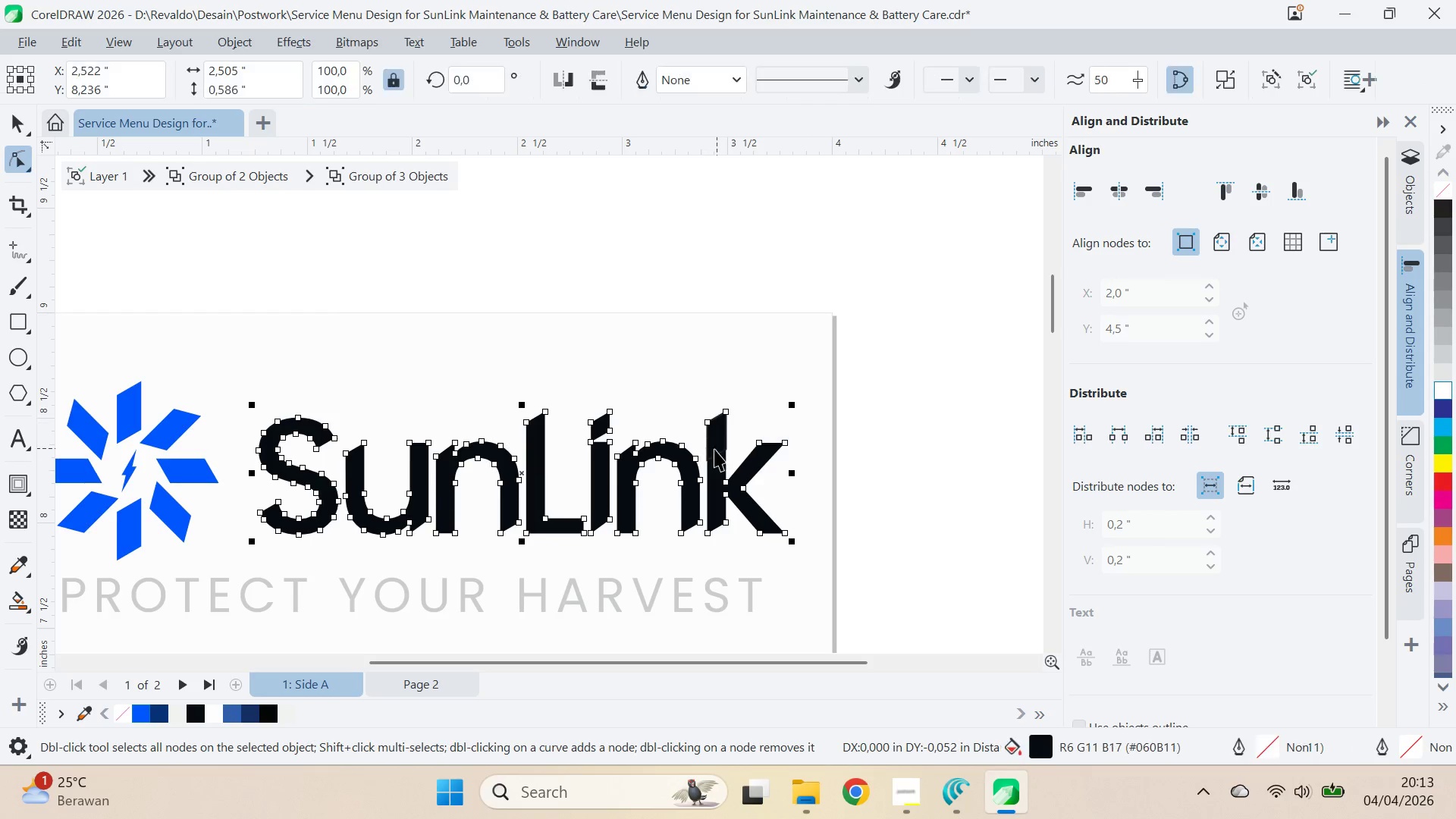 
left_click_drag(start_coordinate=[714, 449], to_coordinate=[864, 428])
 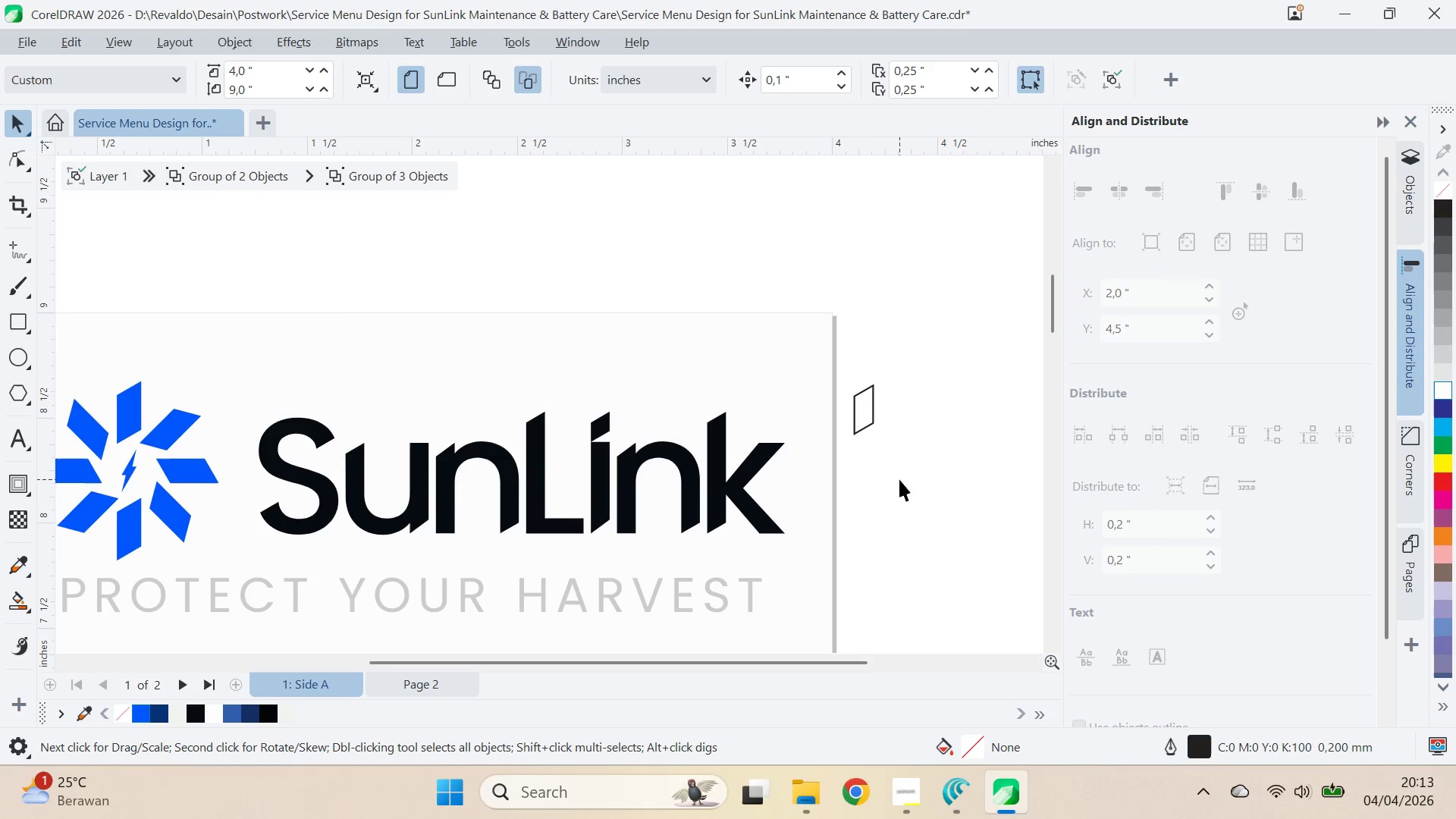 
scroll: coordinate [434, 507], scroll_direction: down, amount: 3.0
 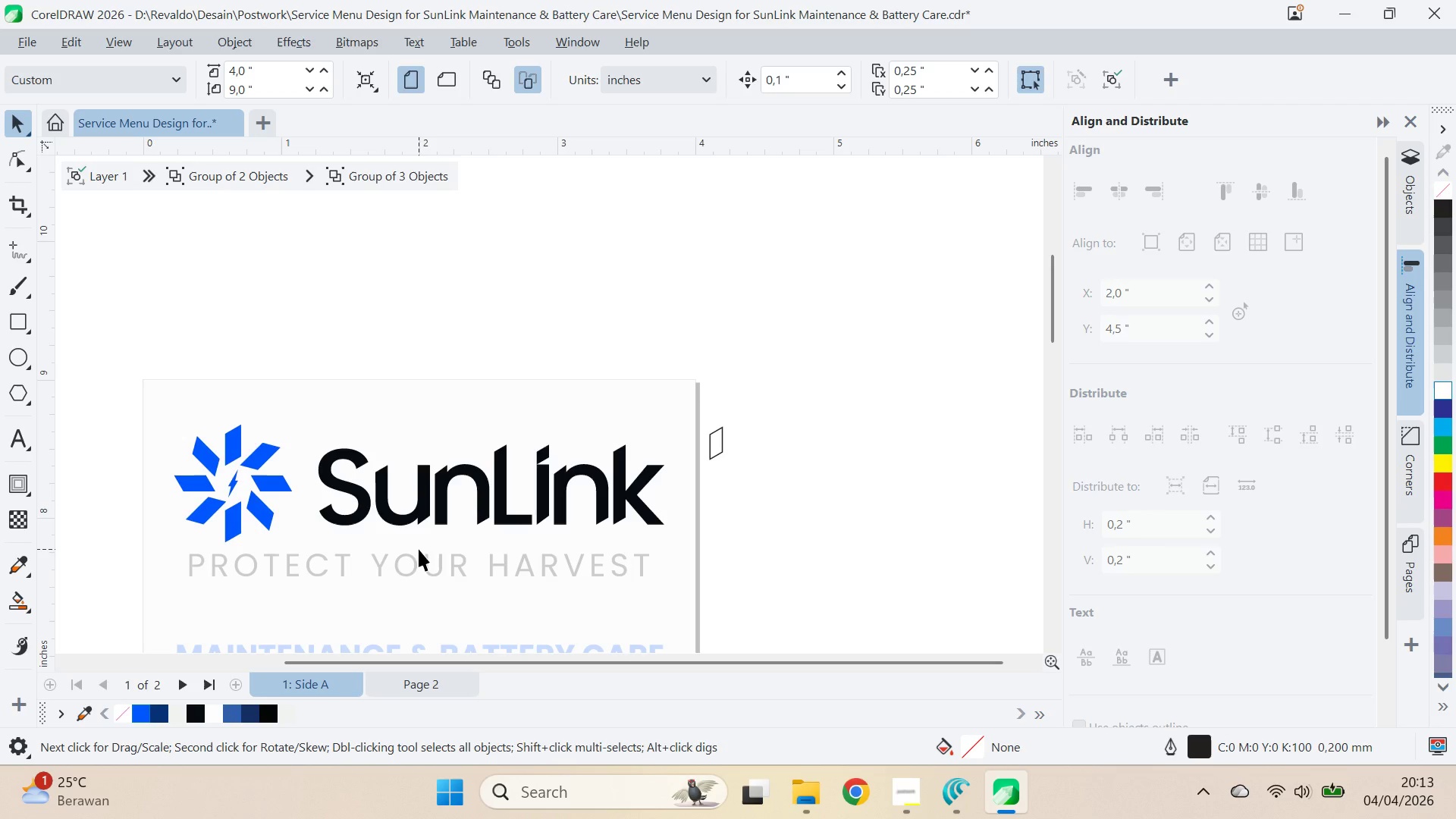 
wait(10.25)
 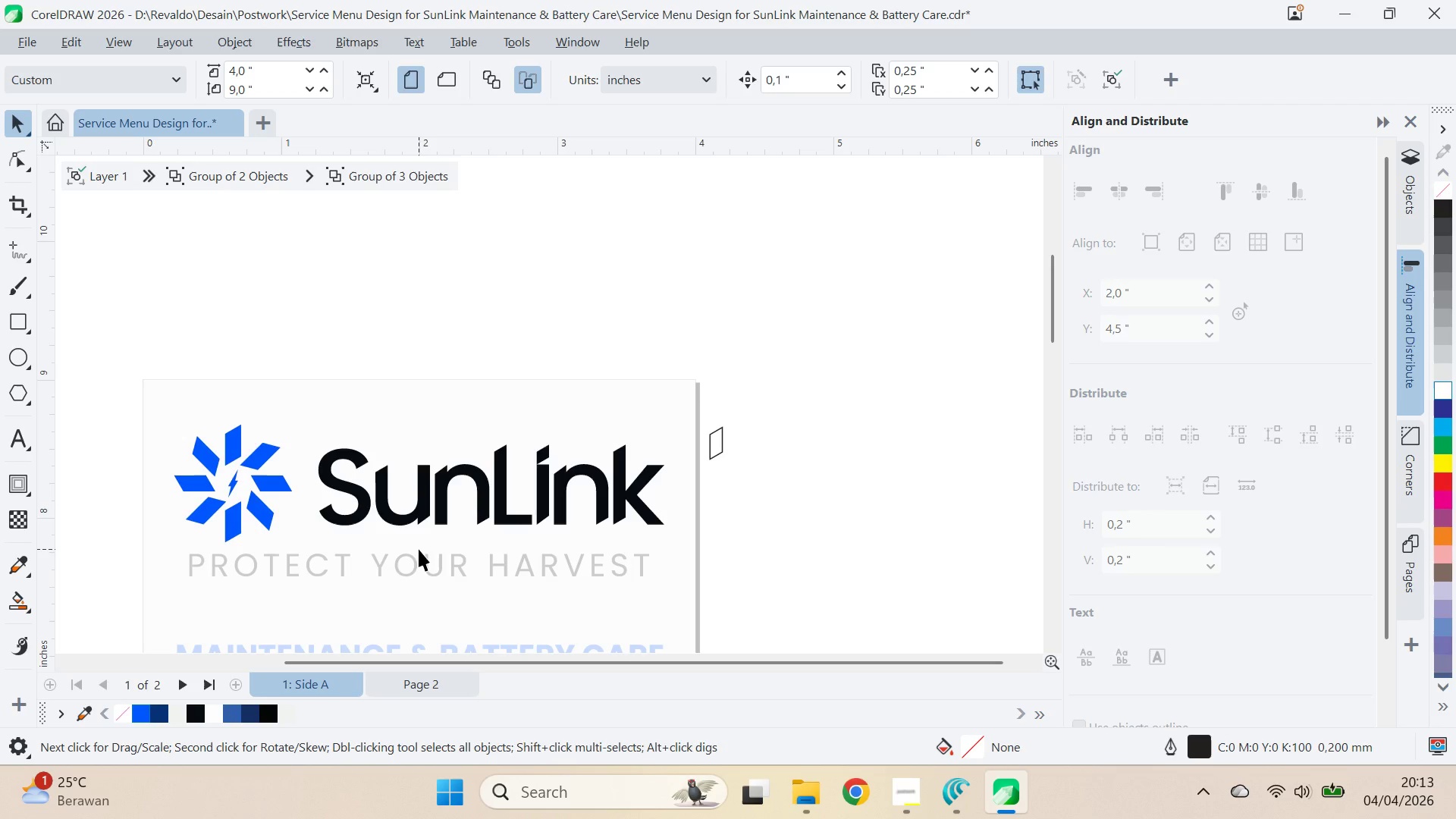 
key(Delete)
 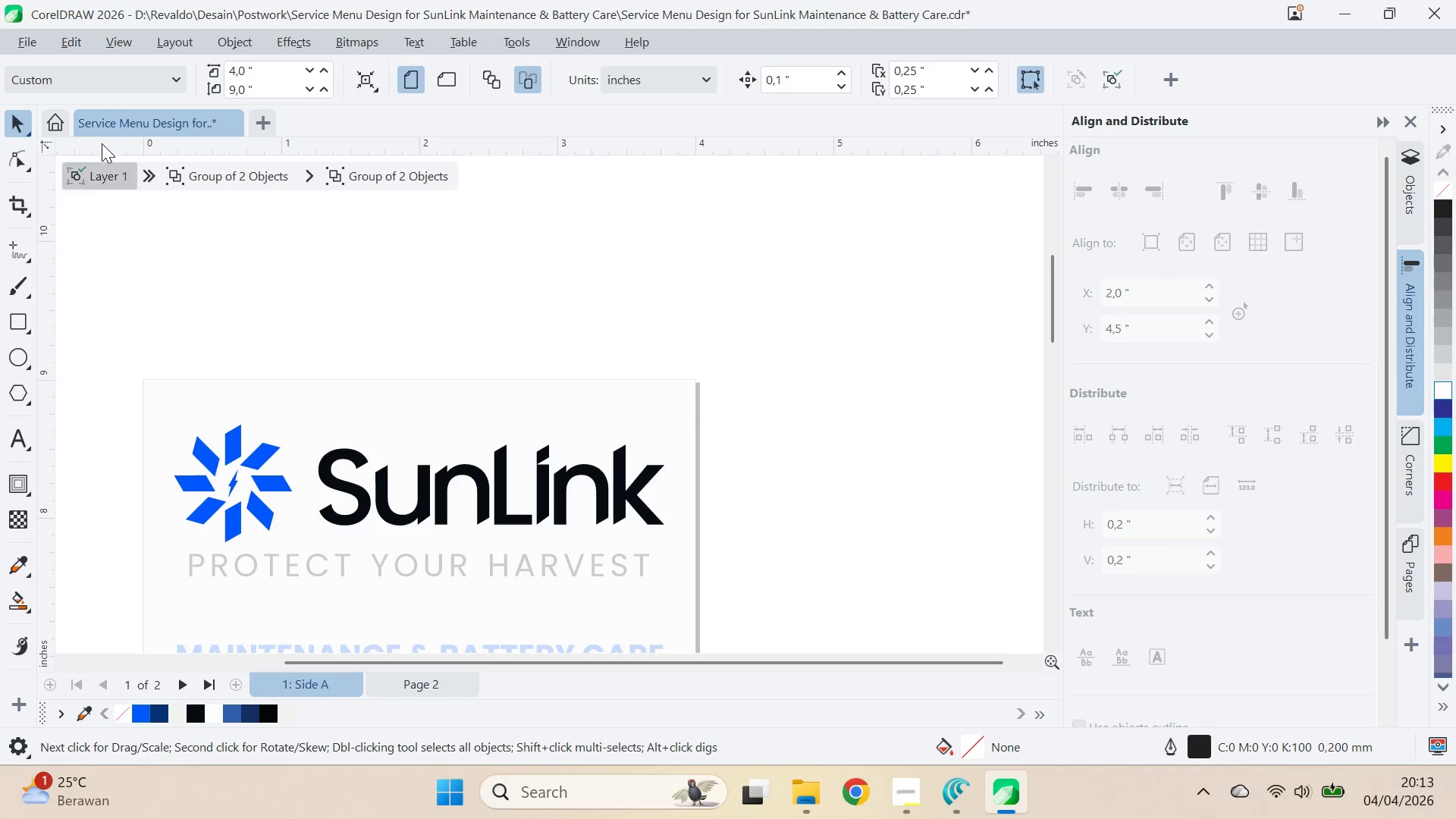 
left_click([122, 190])
 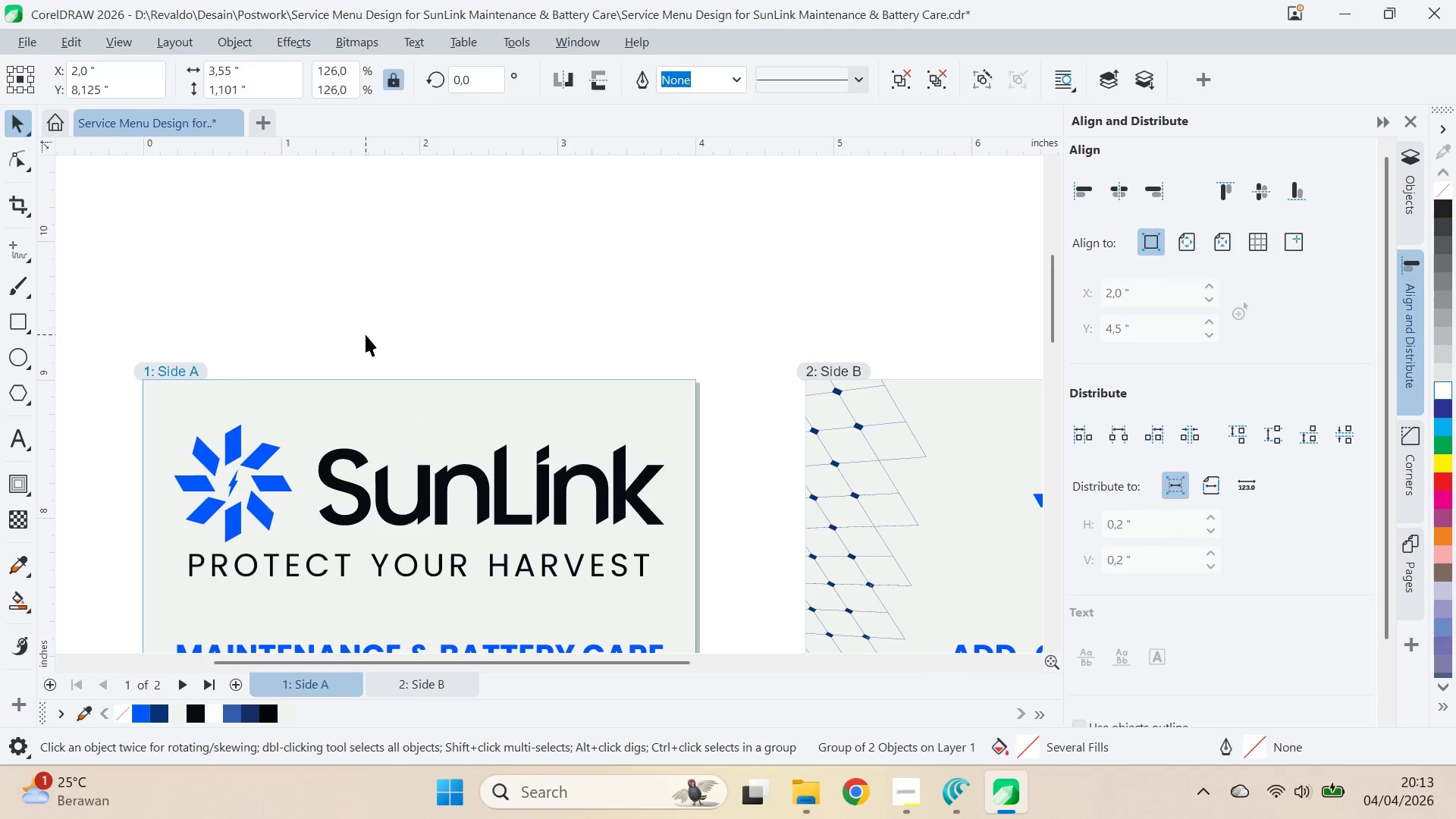 
key(Control+S)
 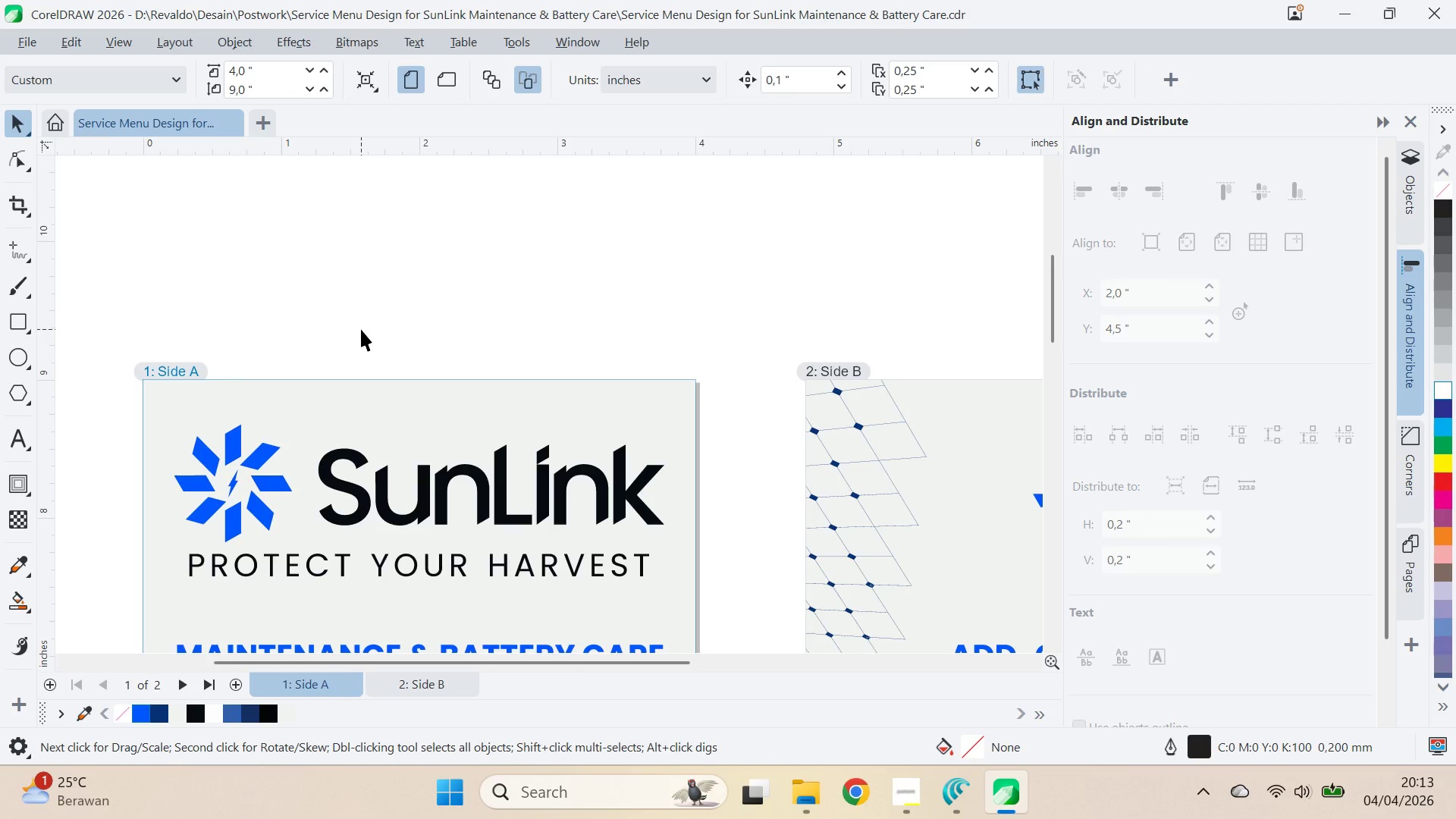 
wait(14.78)
 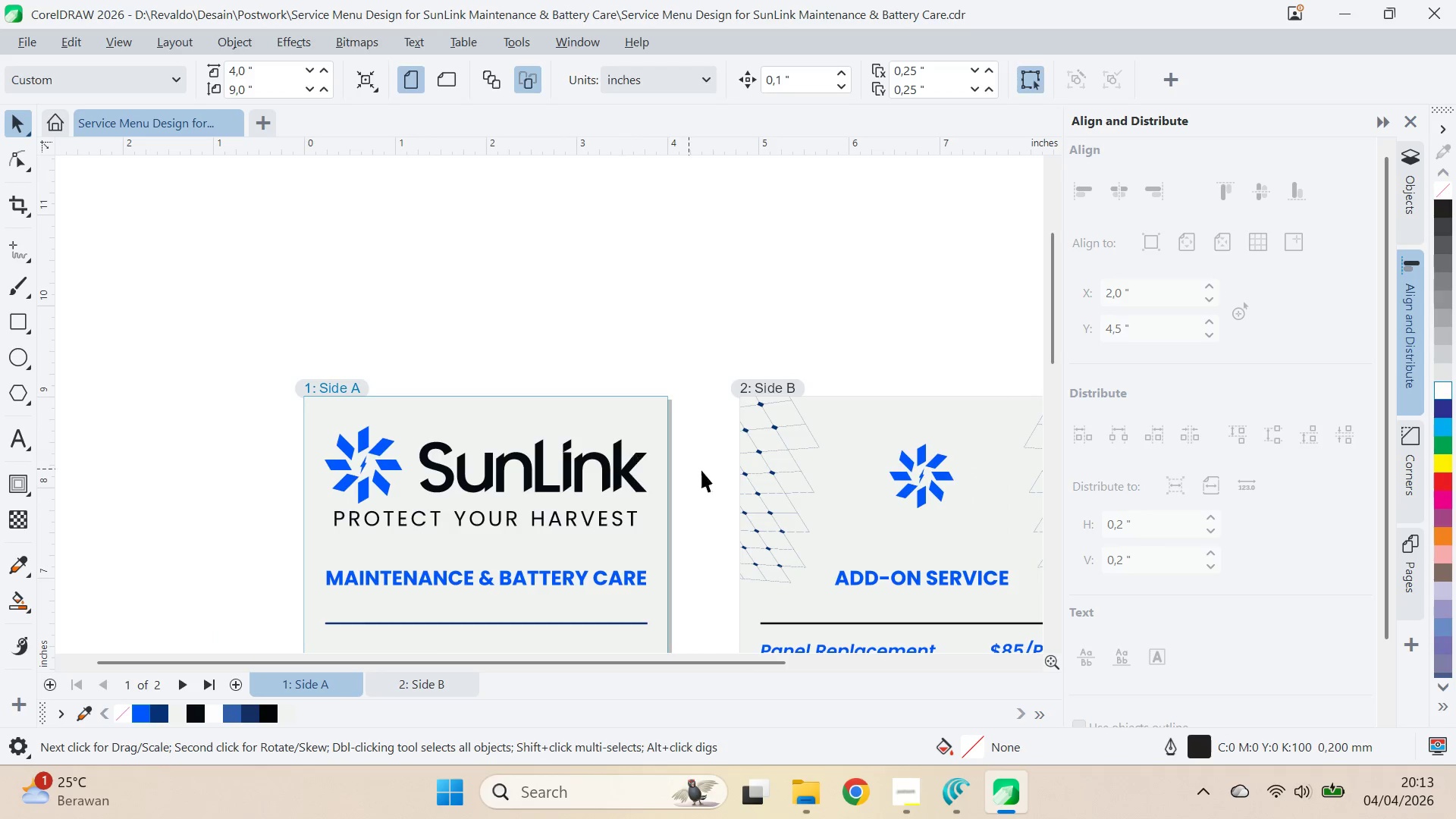 
key(Q)
 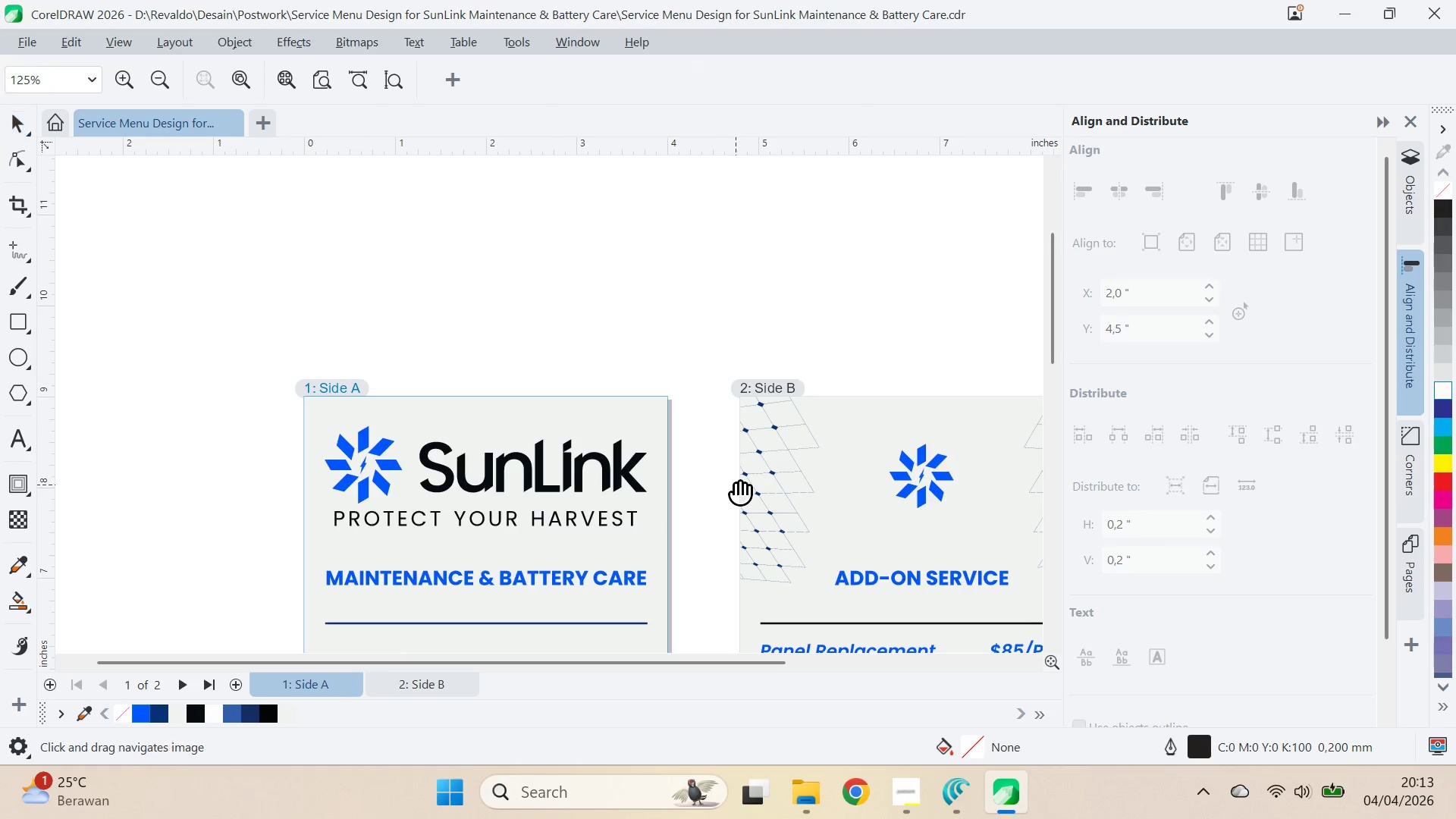 
left_click_drag(start_coordinate=[736, 485], to_coordinate=[629, 322])
 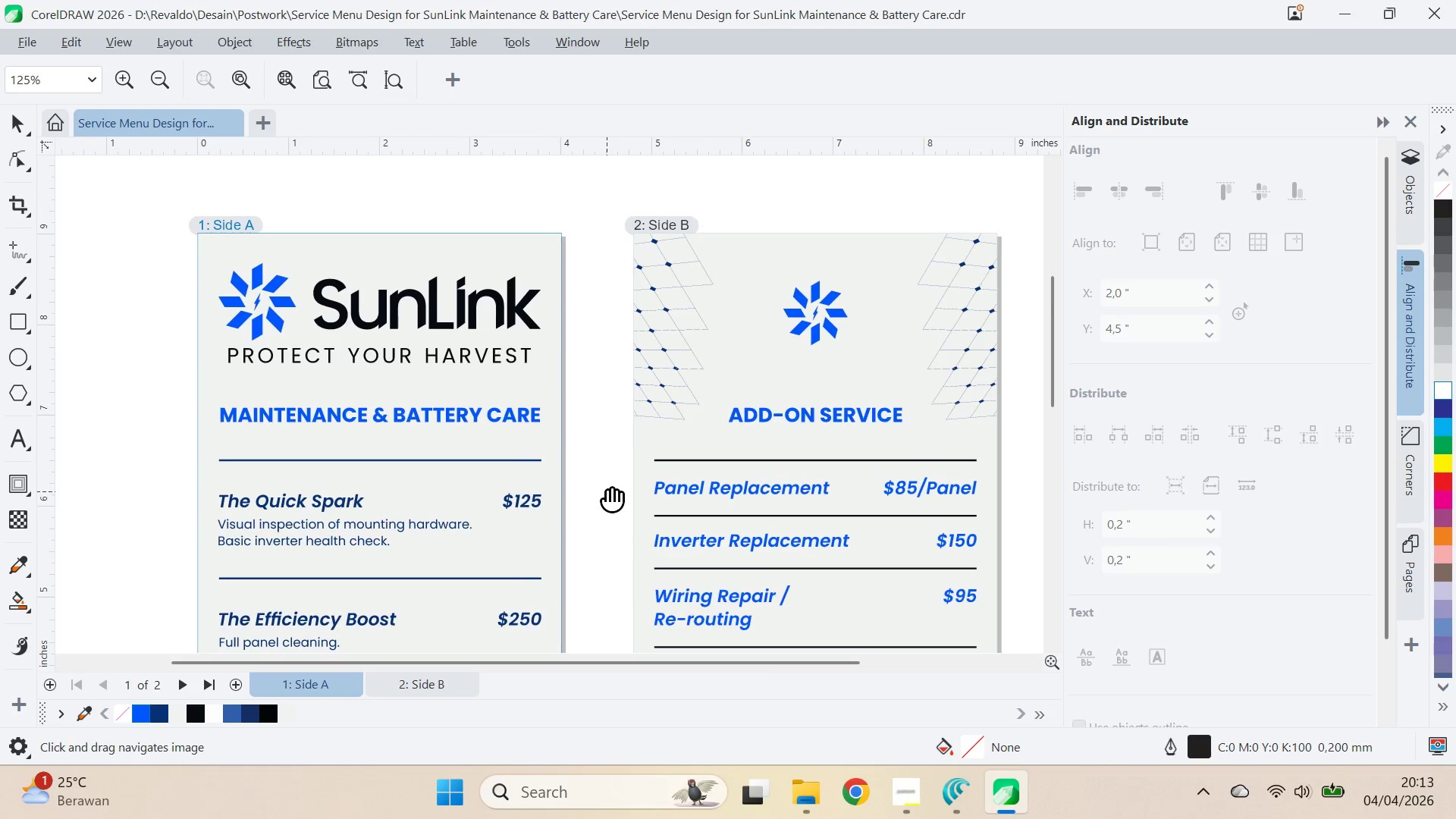 
scroll: coordinate [619, 433], scroll_direction: down, amount: 3.0
 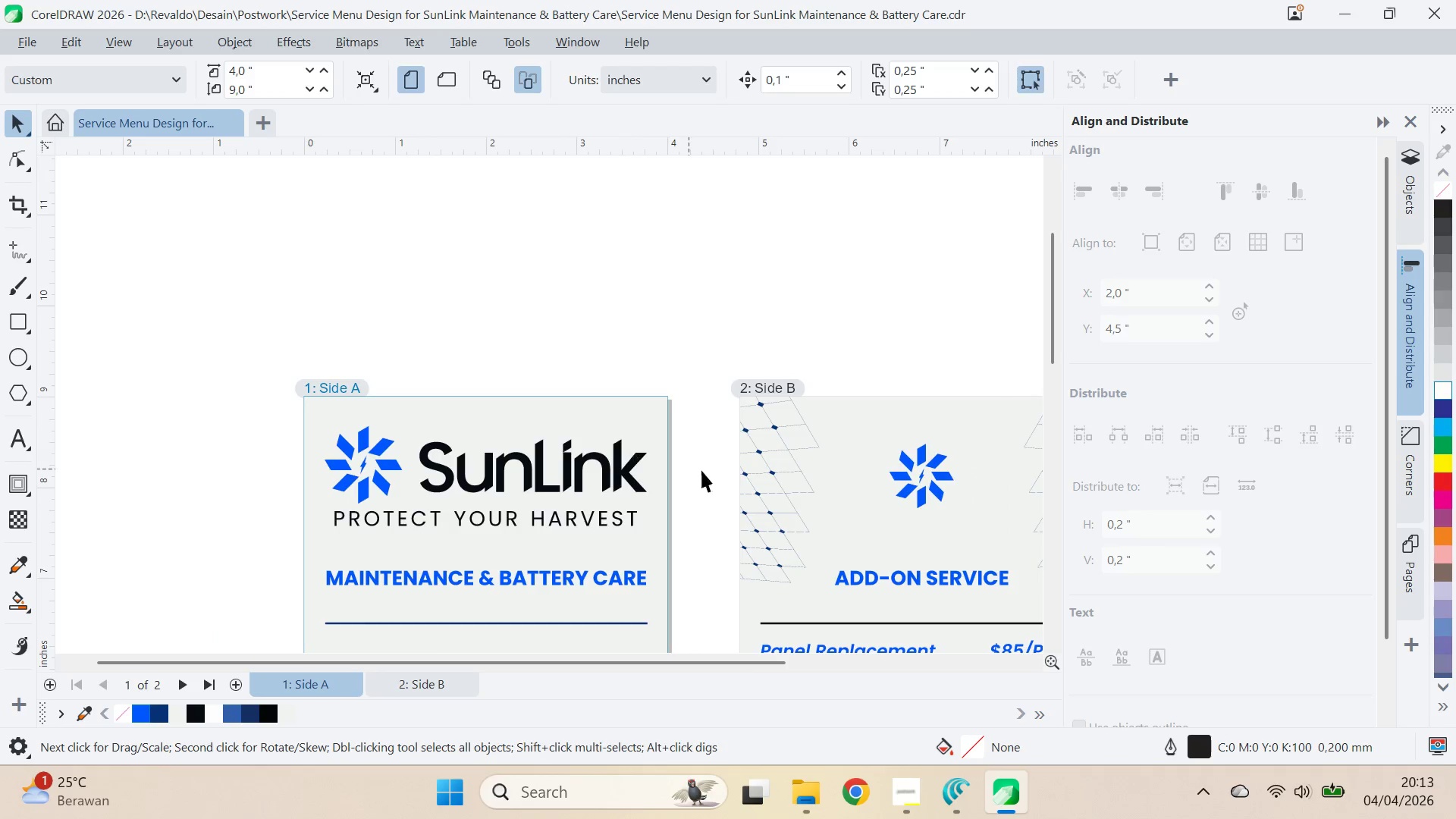 
left_click_drag(start_coordinate=[607, 491], to_coordinate=[507, 309])
 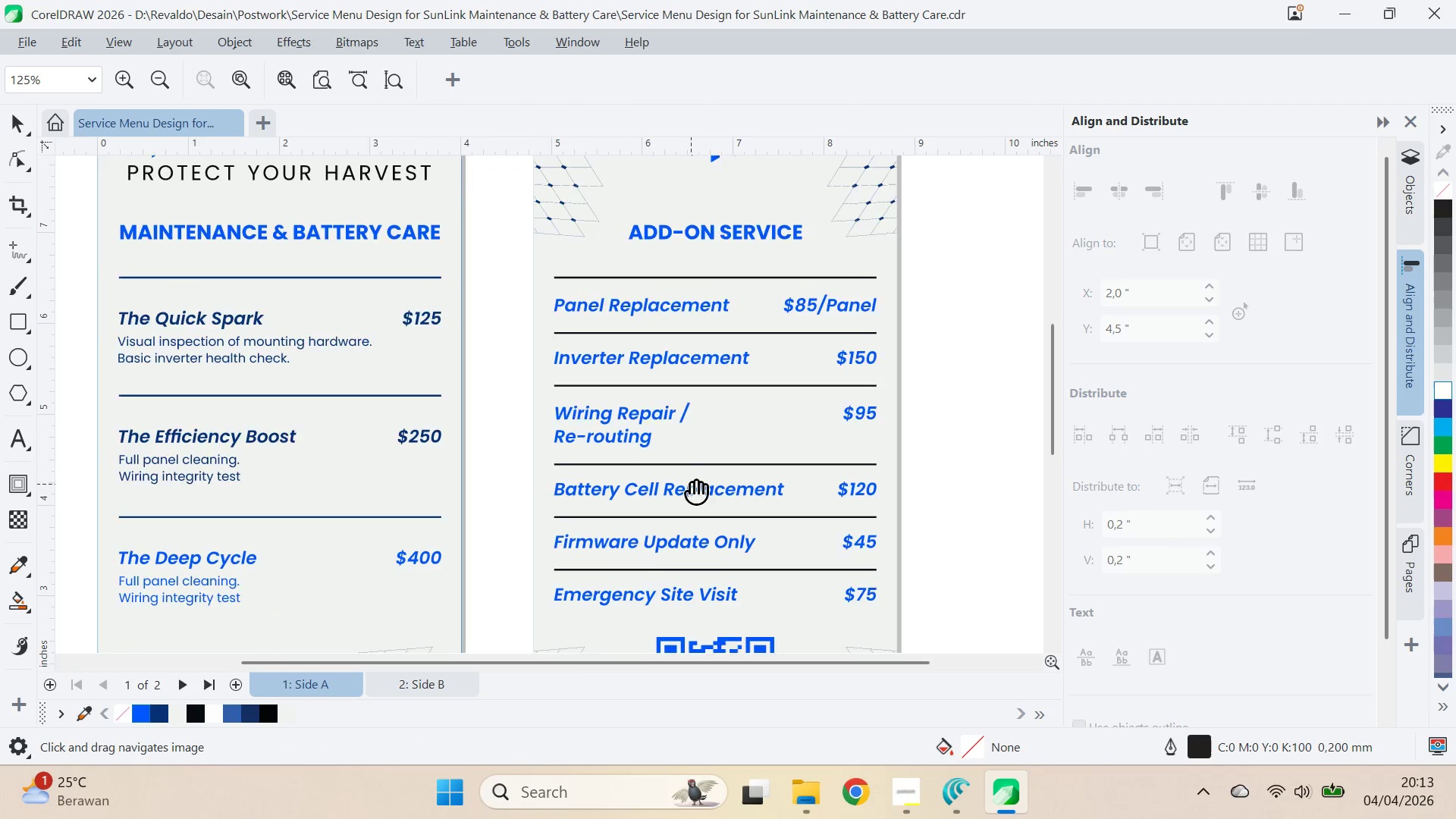 
left_click_drag(start_coordinate=[691, 484], to_coordinate=[651, 450])
 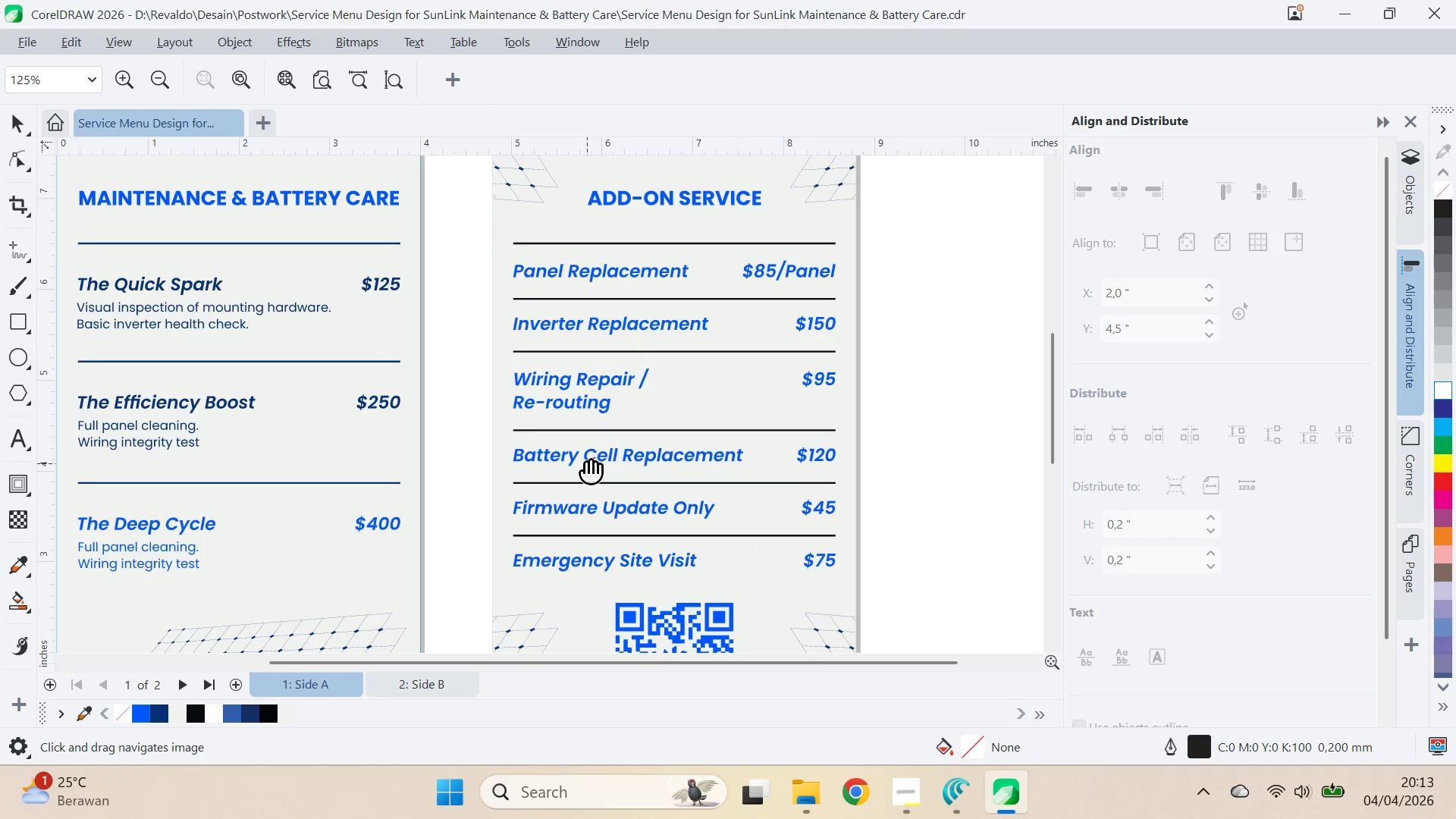 
left_click_drag(start_coordinate=[586, 463], to_coordinate=[852, 689])
 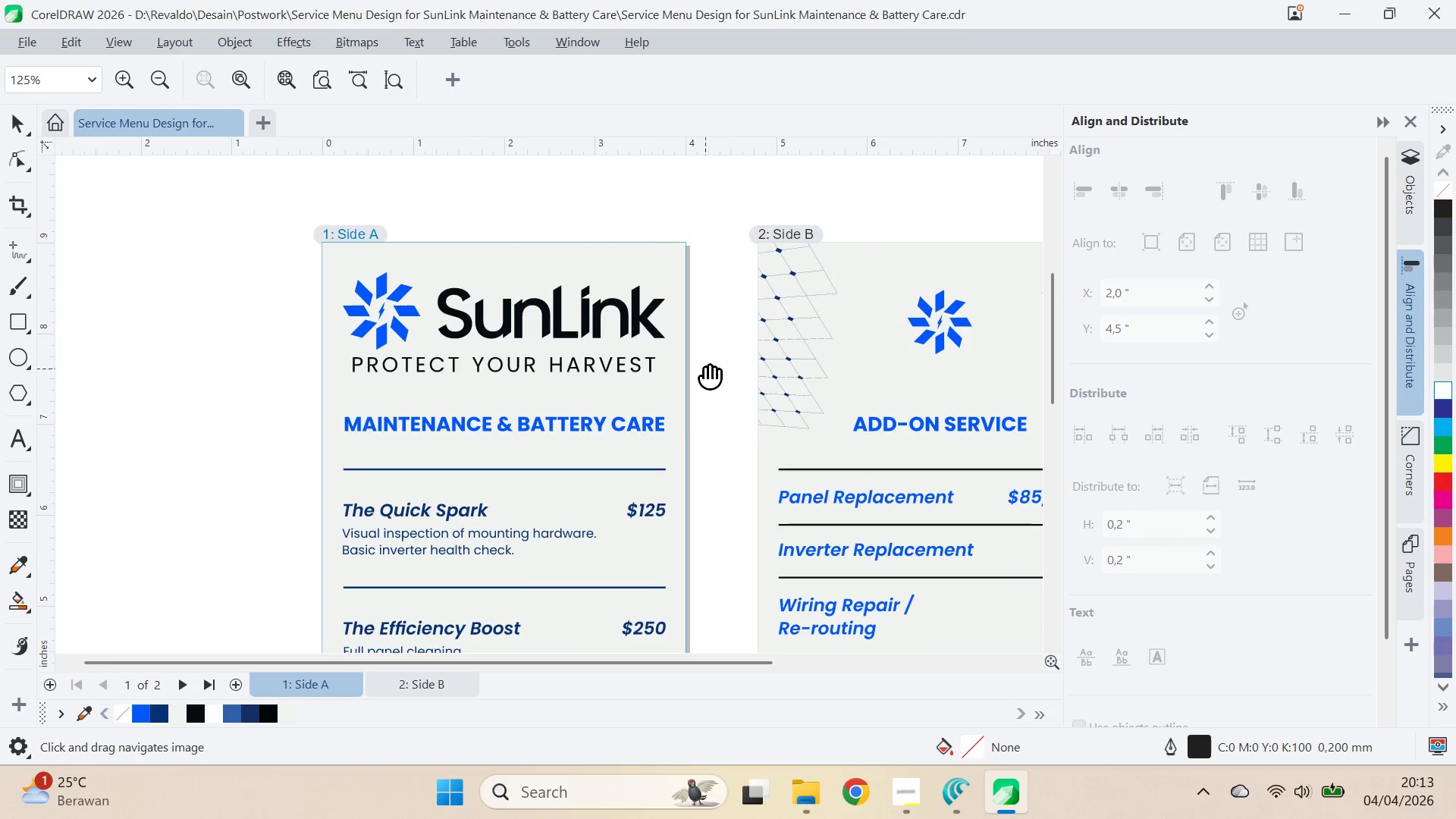 
left_click_drag(start_coordinate=[705, 368], to_coordinate=[701, 413])
 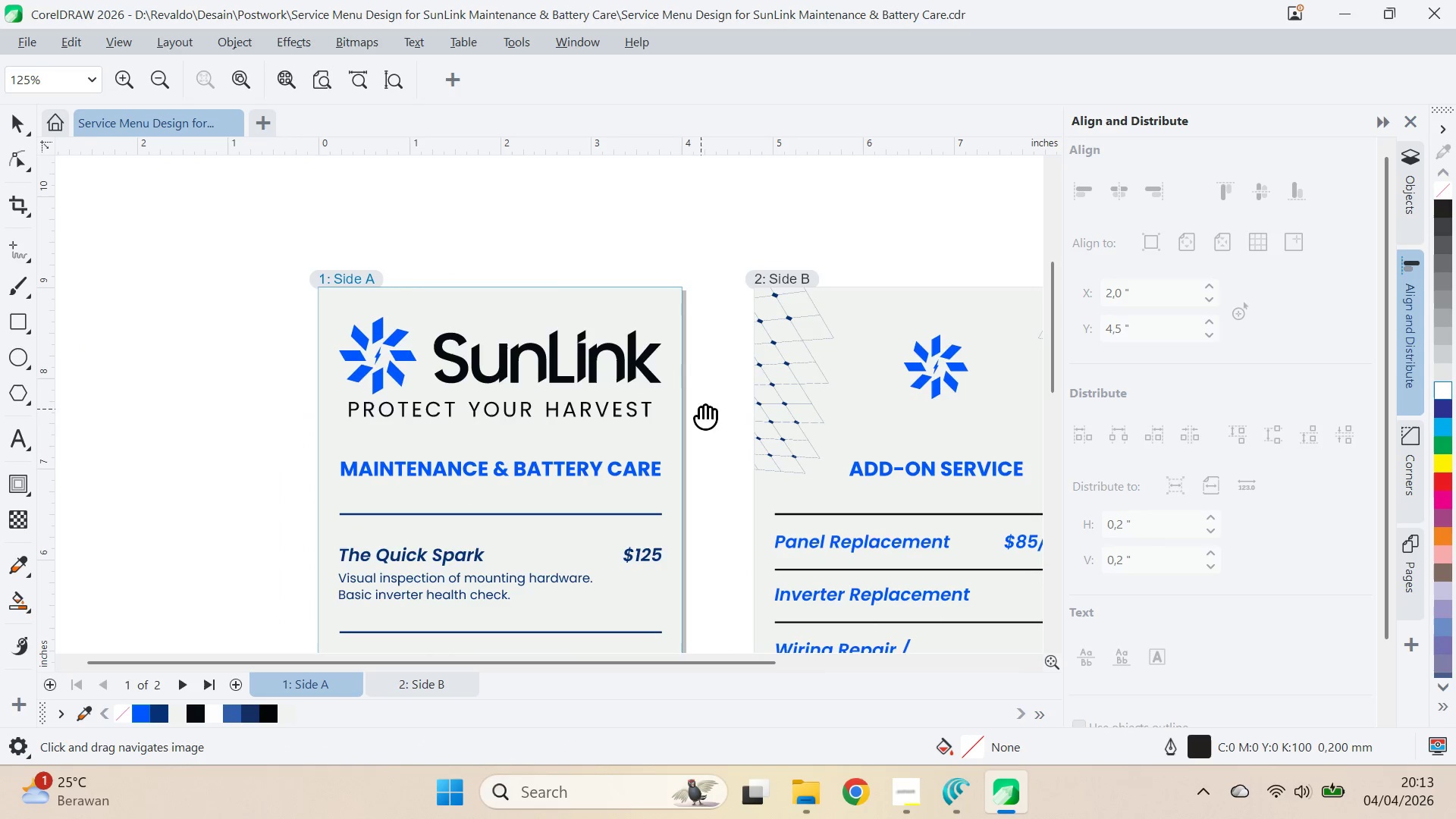 
key(V)
 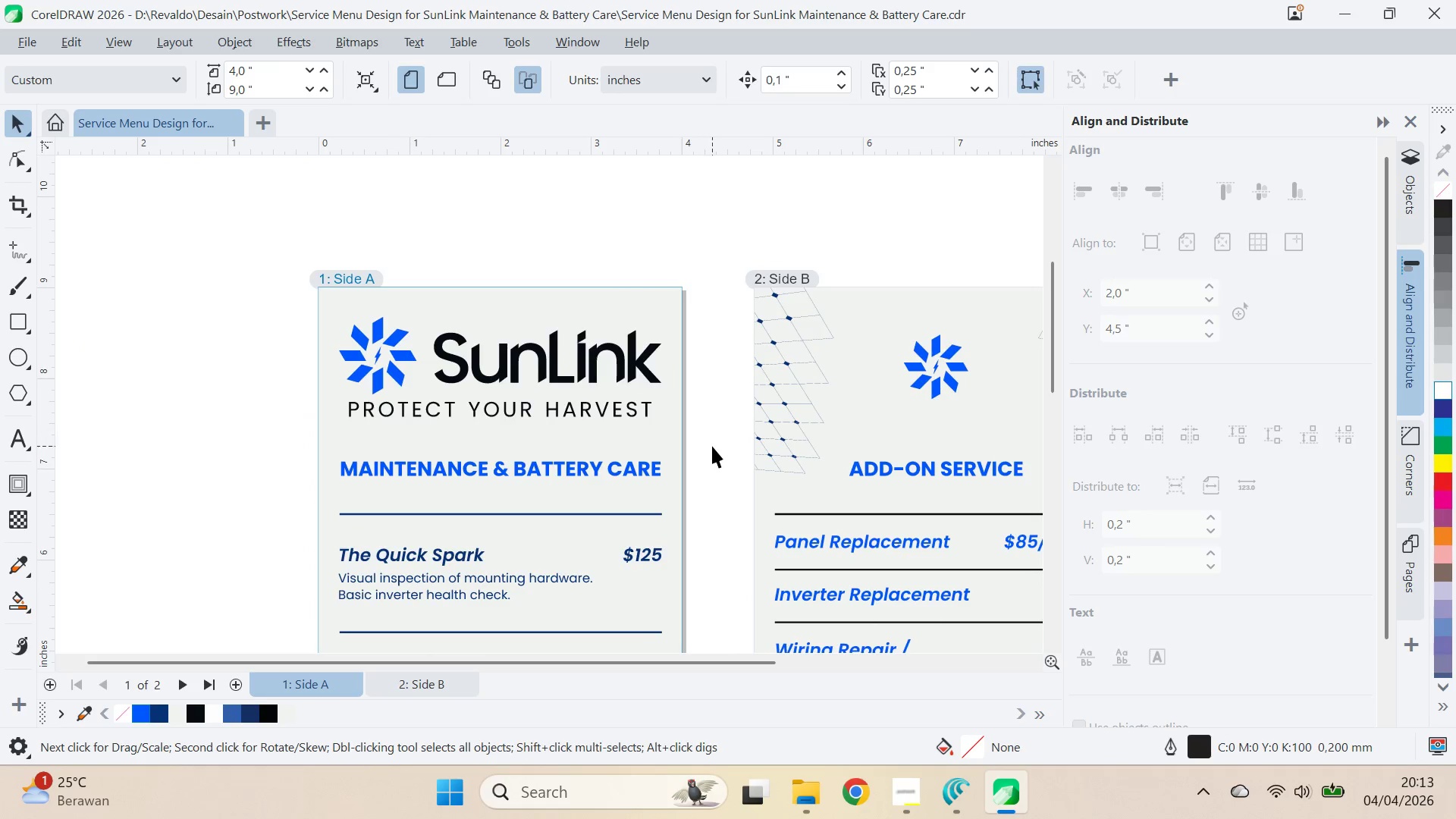 
scroll: coordinate [712, 444], scroll_direction: down, amount: 4.0
 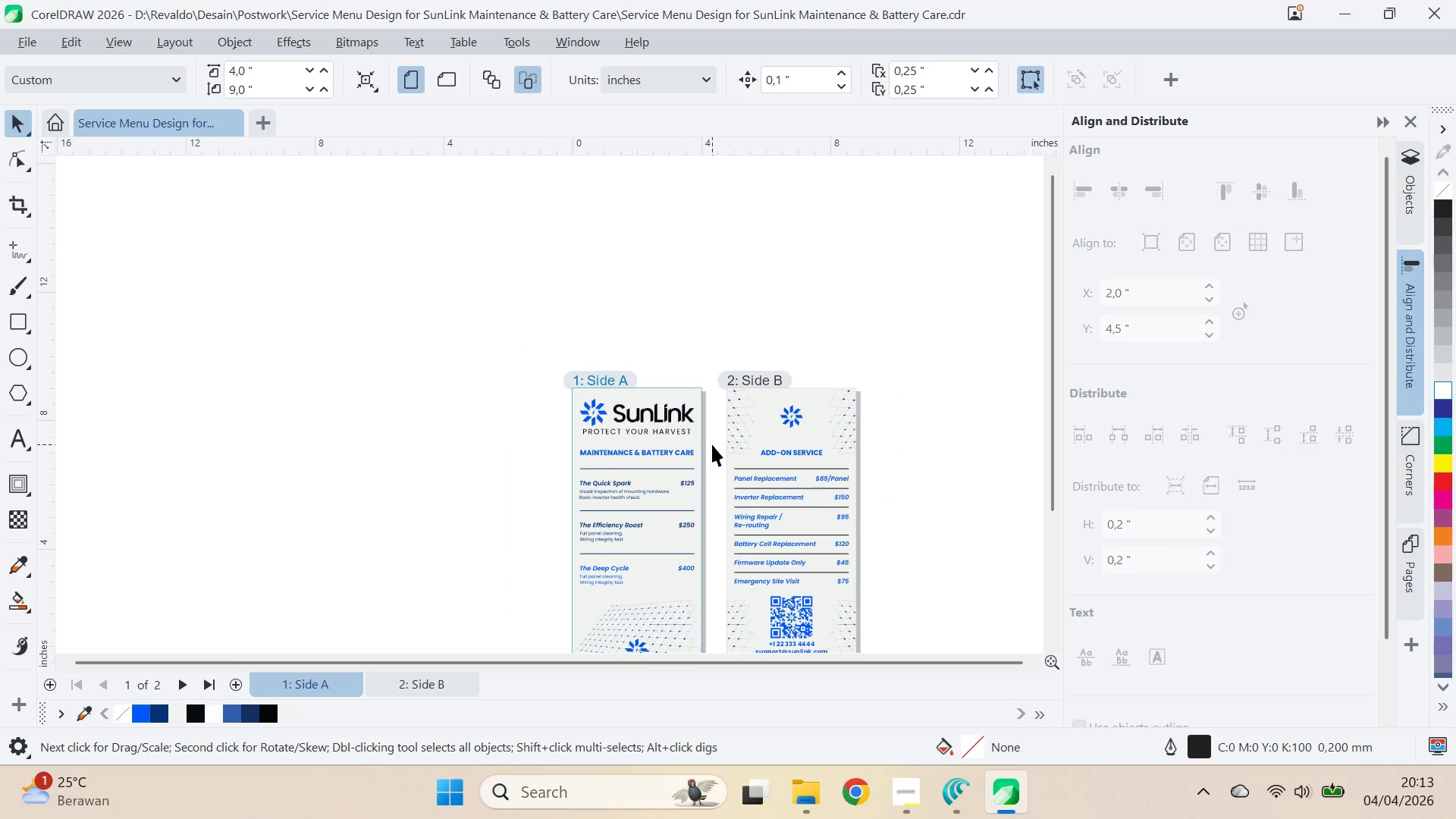 
key(Q)
 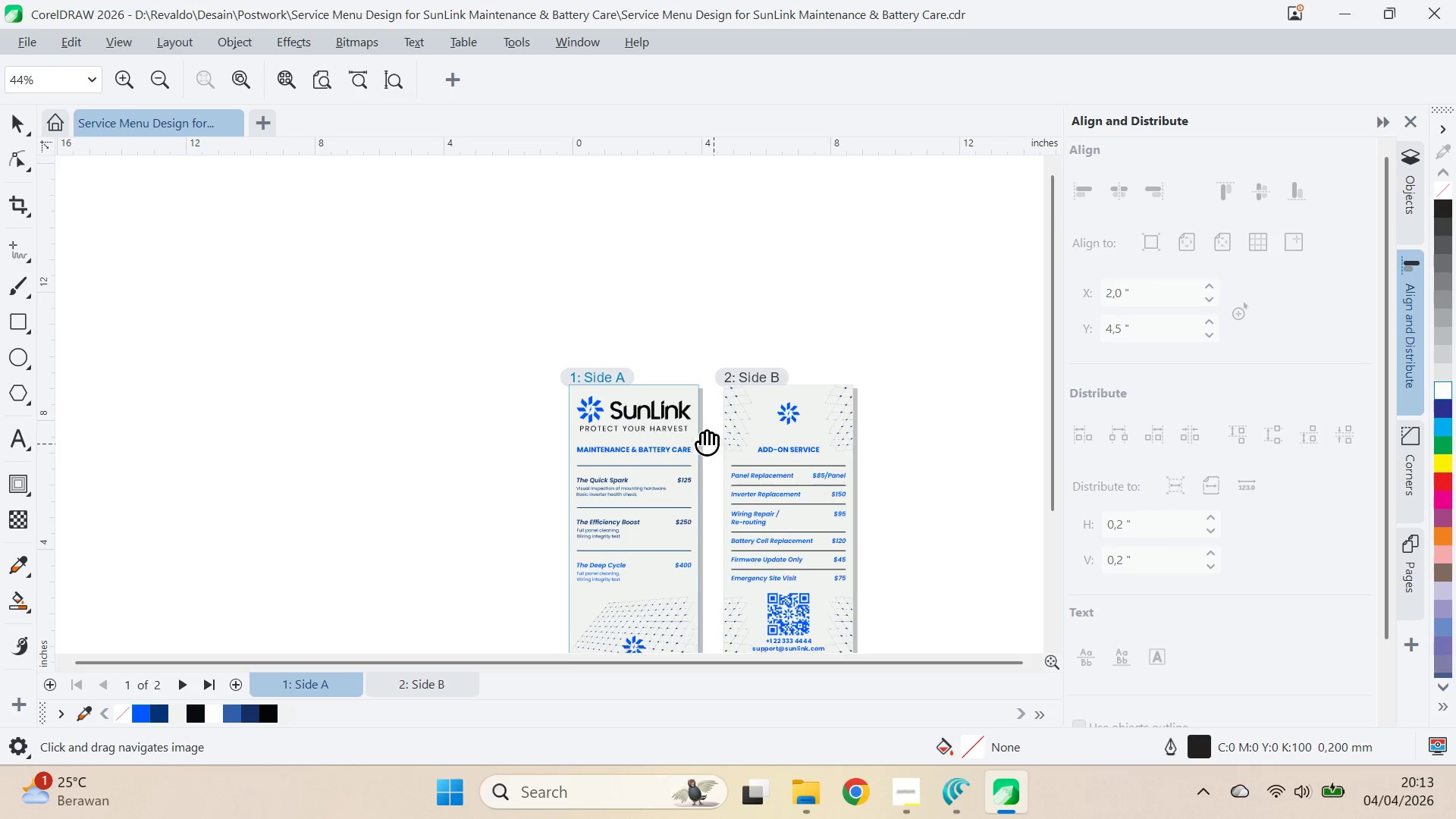 
left_click_drag(start_coordinate=[714, 444], to_coordinate=[623, 334])
 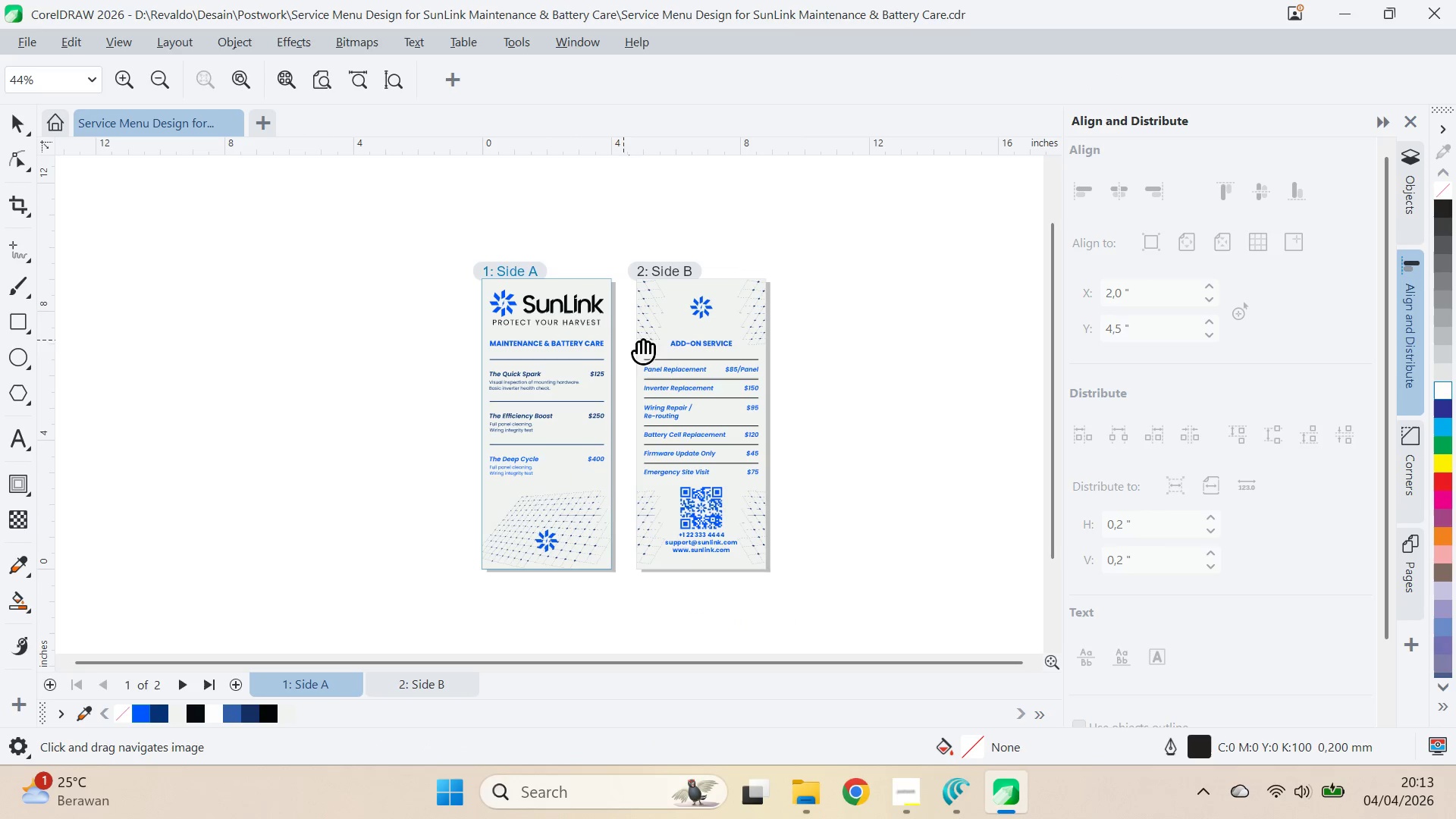 
key(V)
 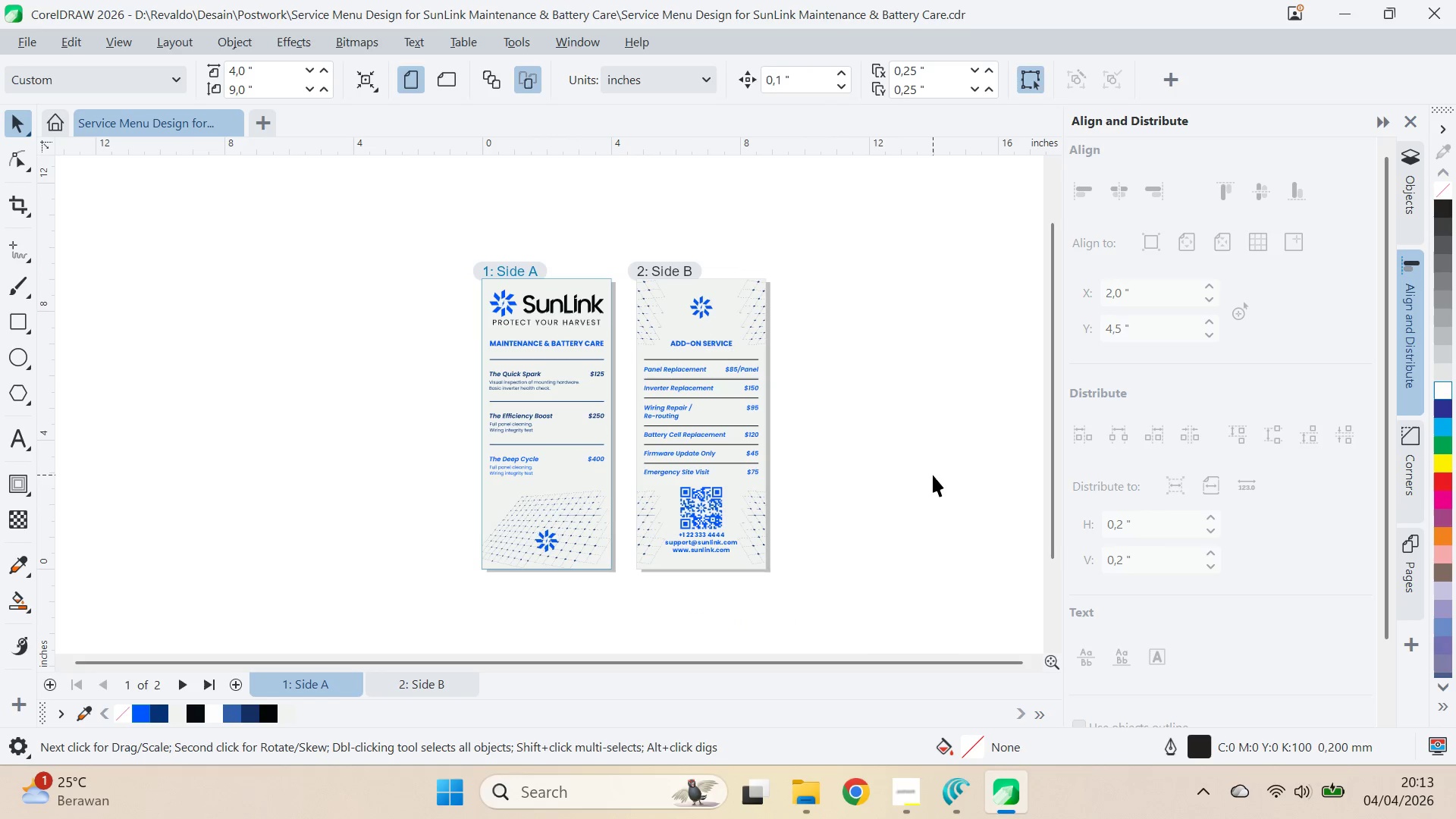 
key(Control+S)
 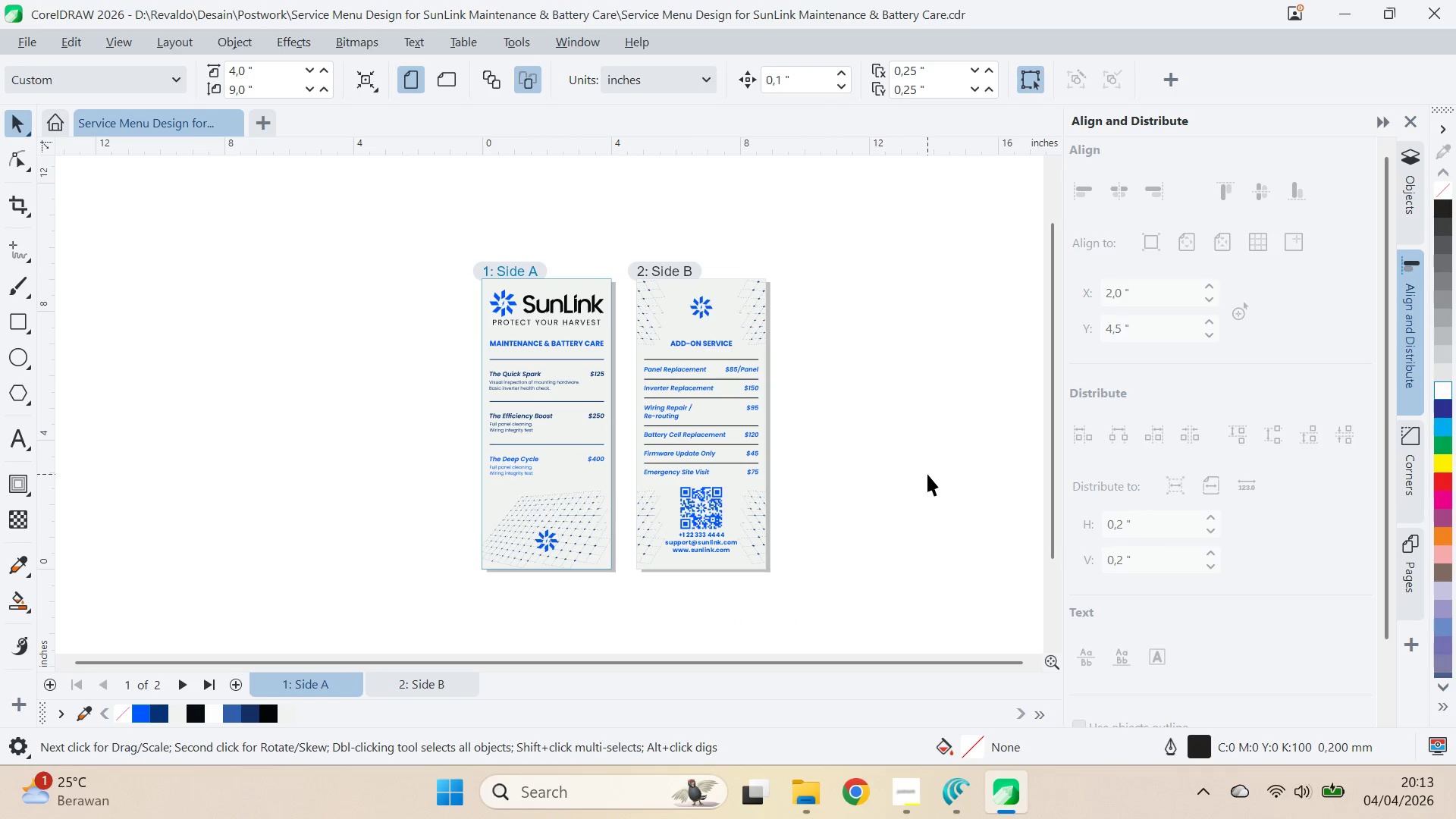 
key(Alt+Tab)